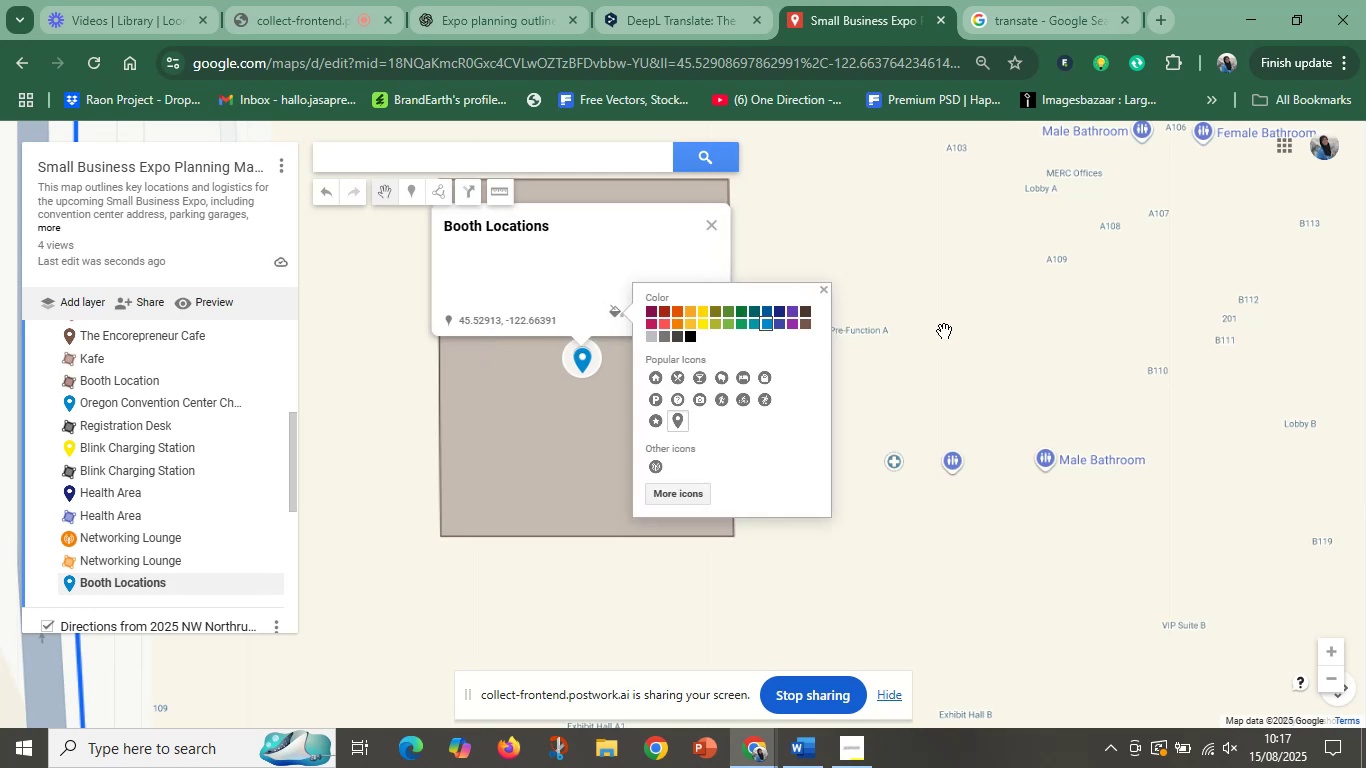 
left_click([810, 326])
 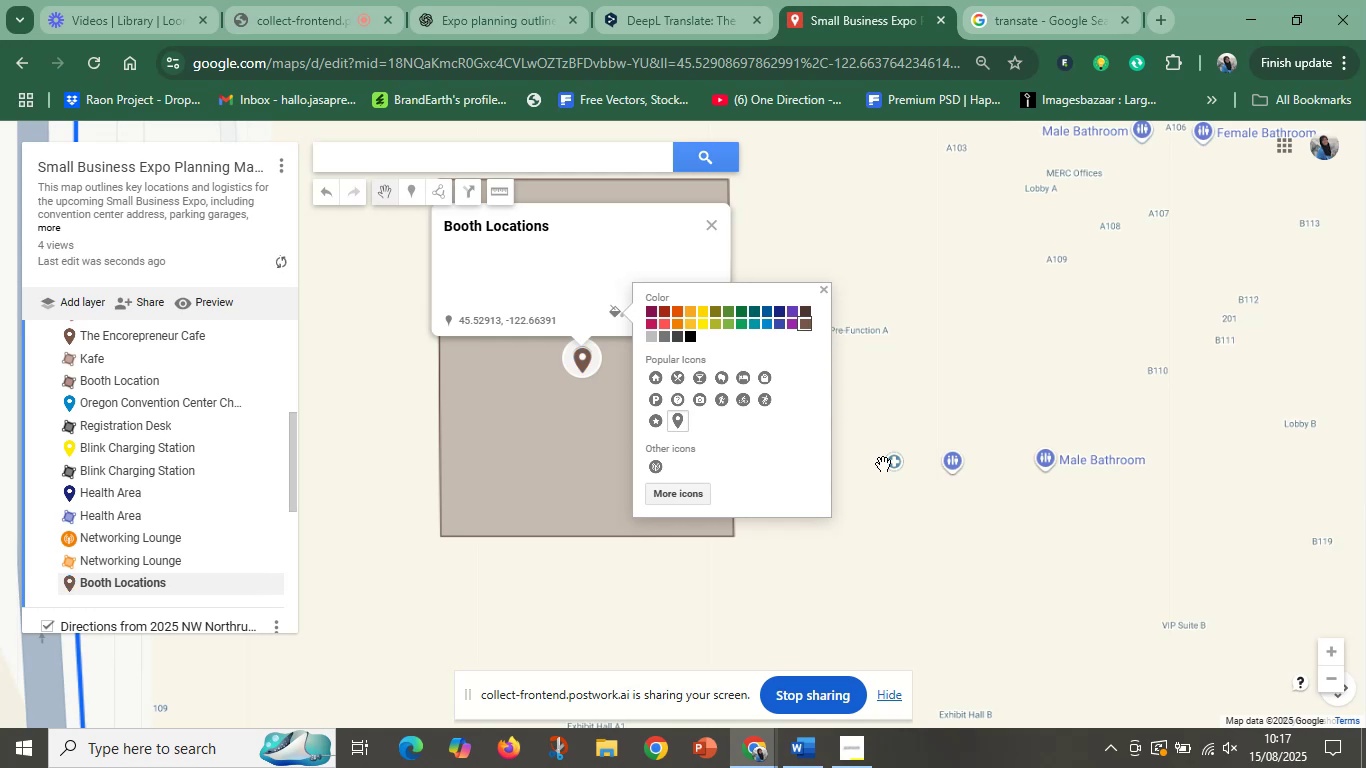 
left_click([884, 466])
 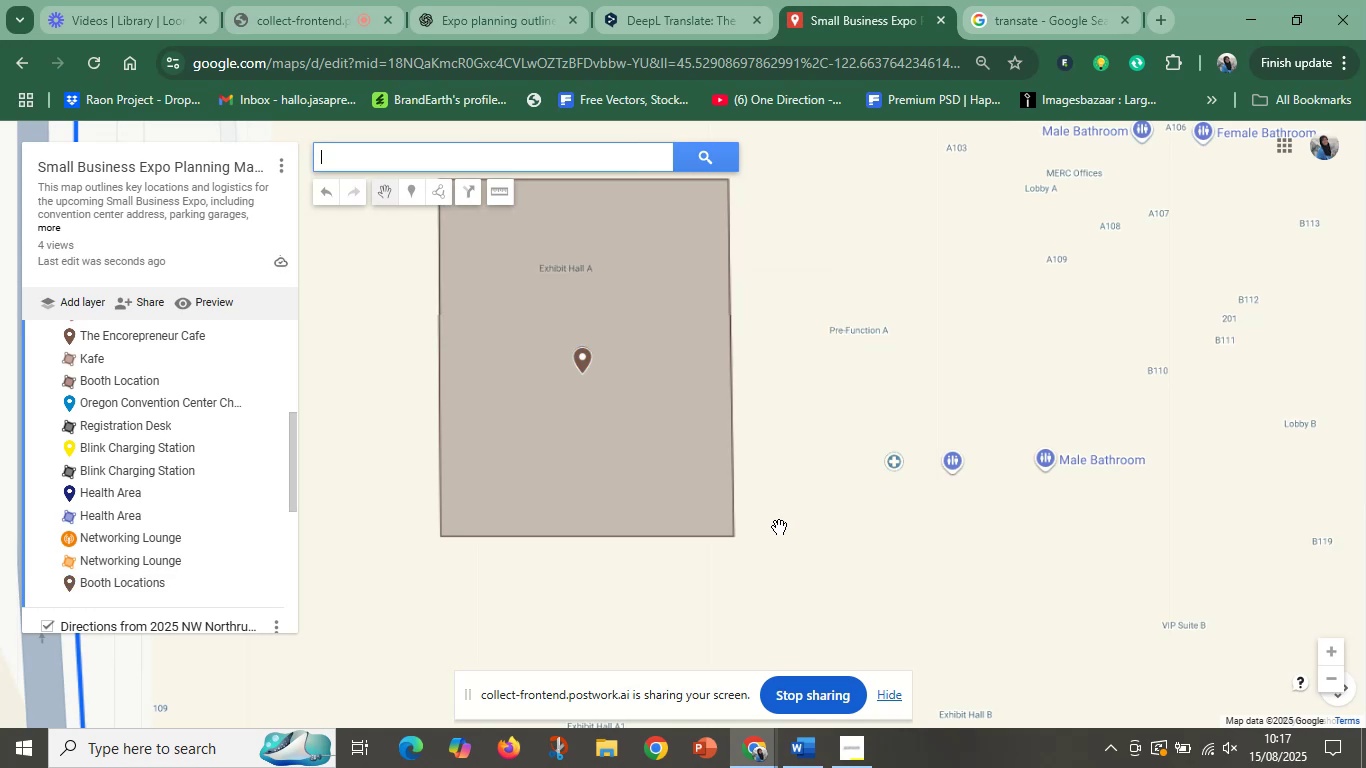 
scroll: coordinate [779, 533], scroll_direction: down, amount: 5.0
 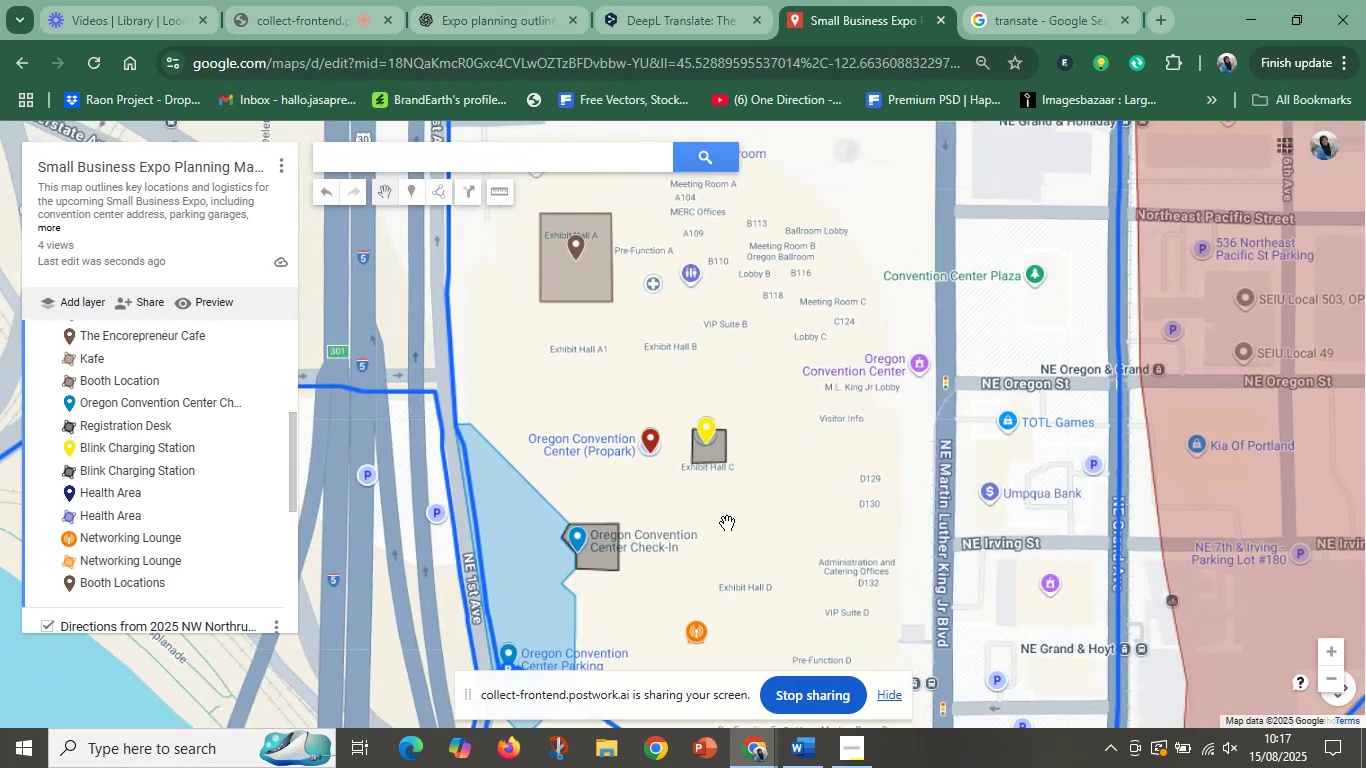 
left_click([609, 555])
 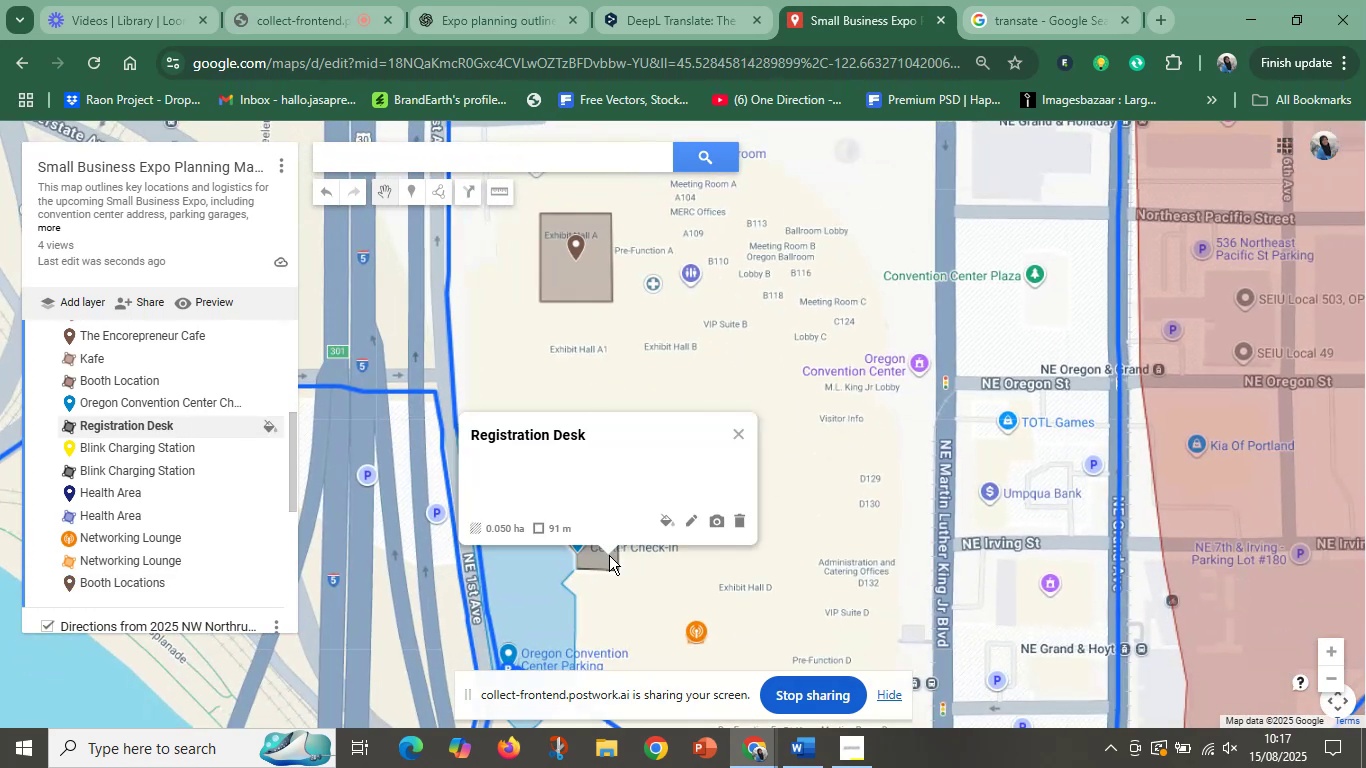 
scroll: coordinate [586, 587], scroll_direction: up, amount: 11.0
 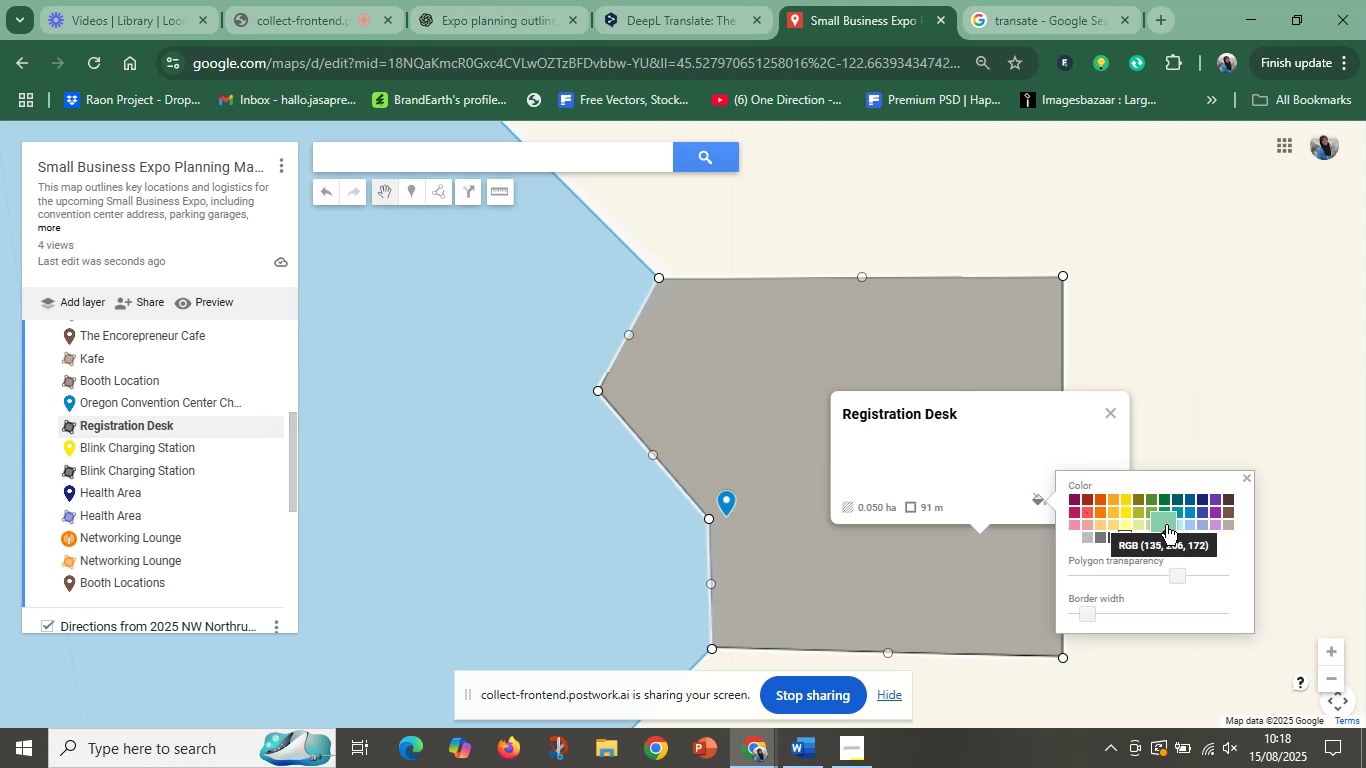 
wait(6.15)
 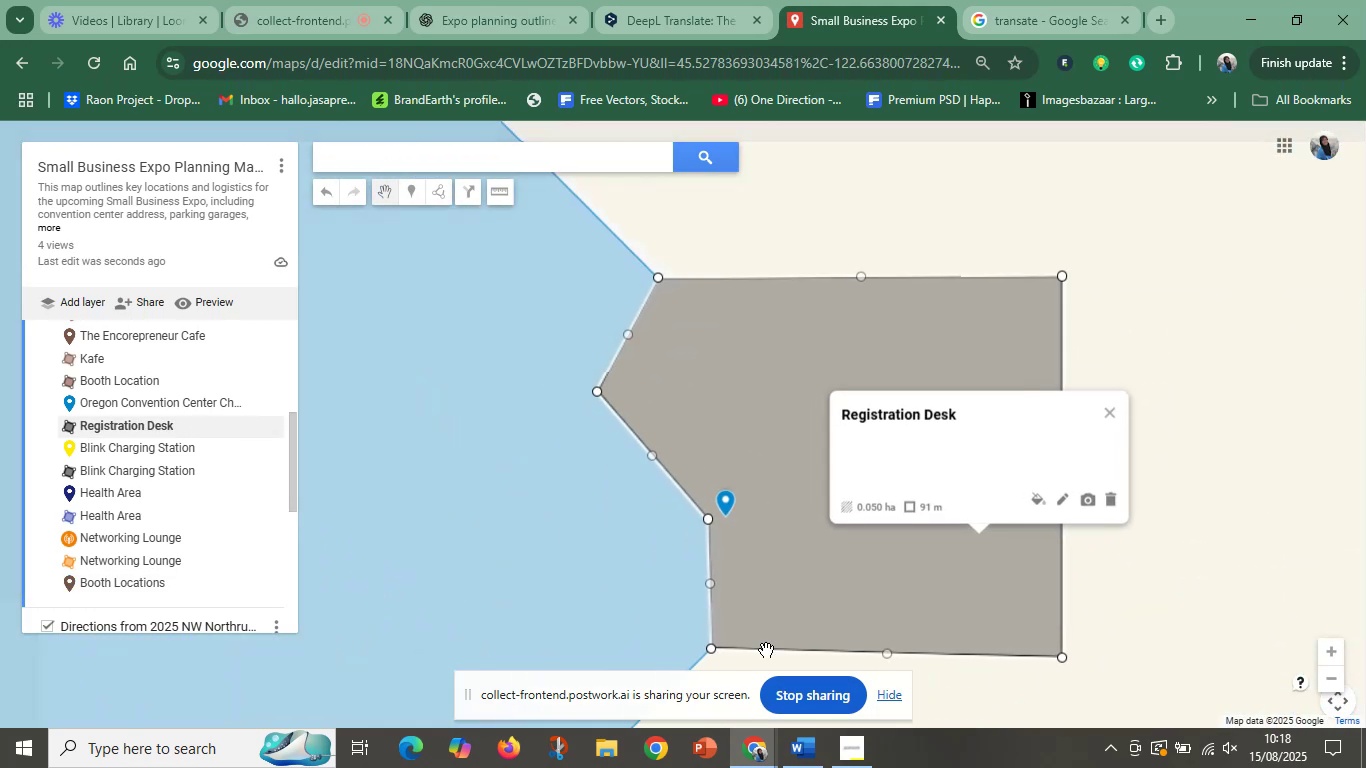 
left_click([1166, 525])
 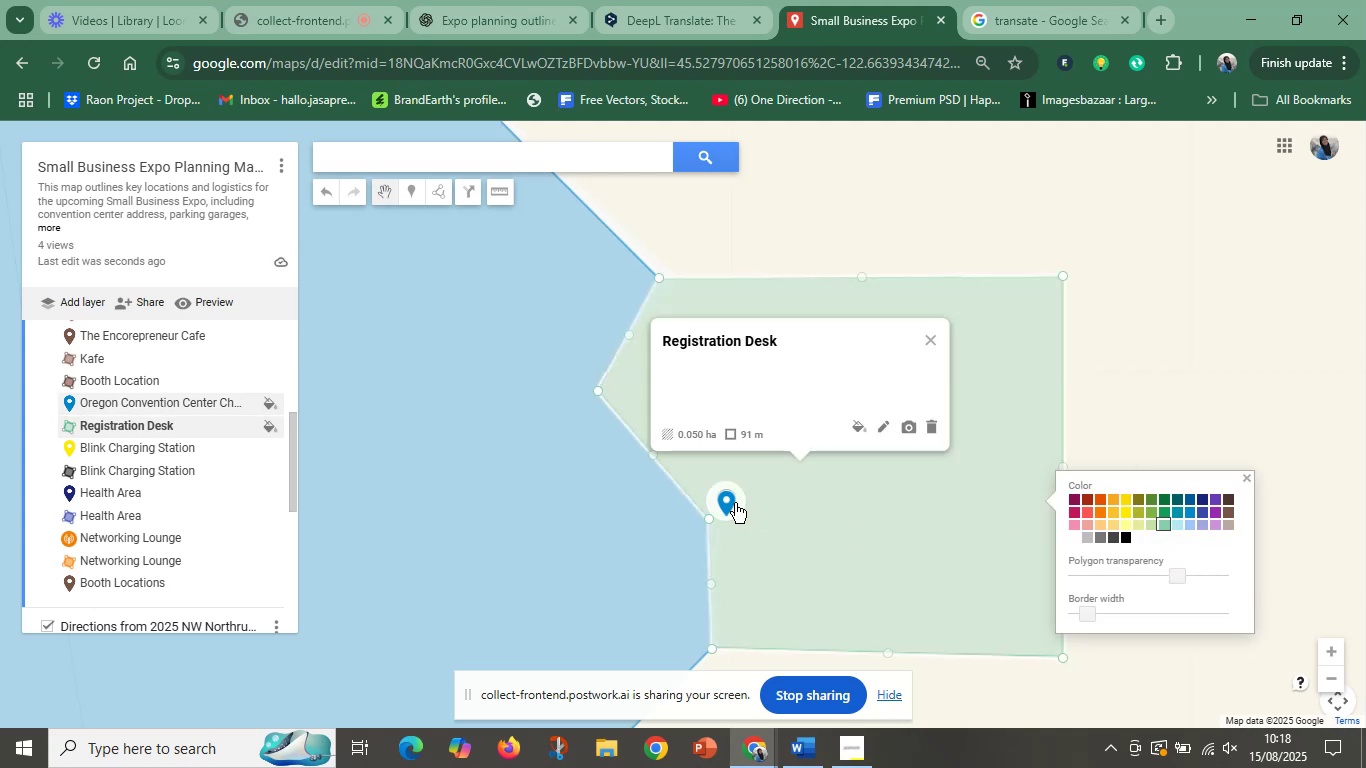 
left_click([732, 503])
 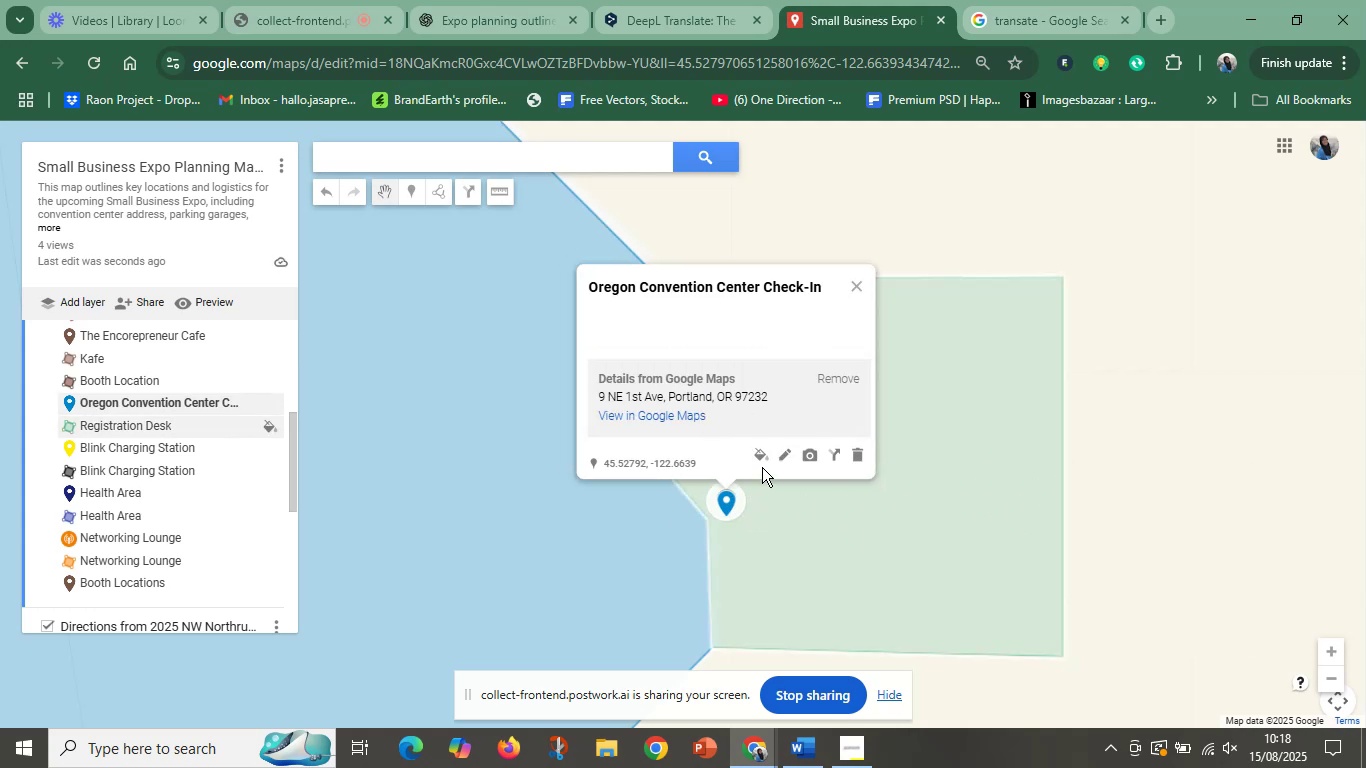 
left_click([762, 458])
 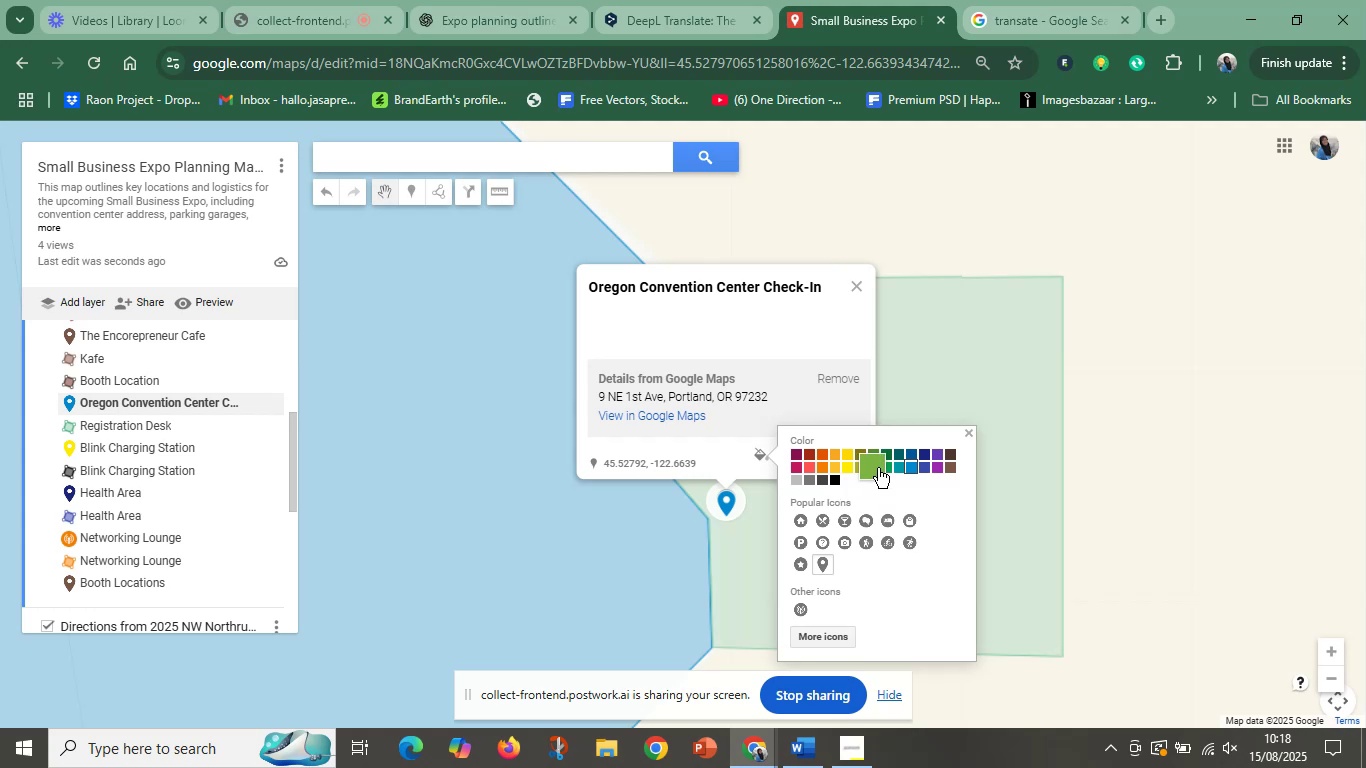 
wait(5.4)
 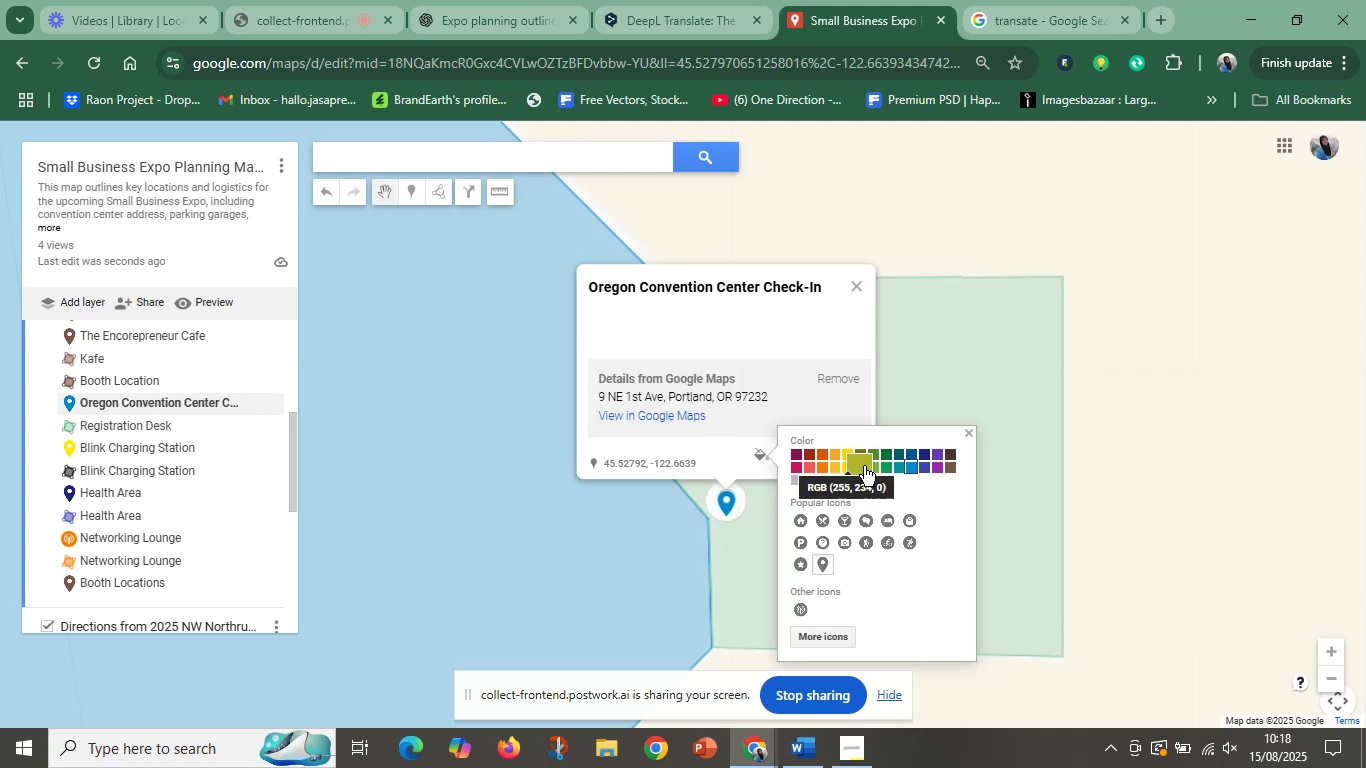 
left_click([891, 467])
 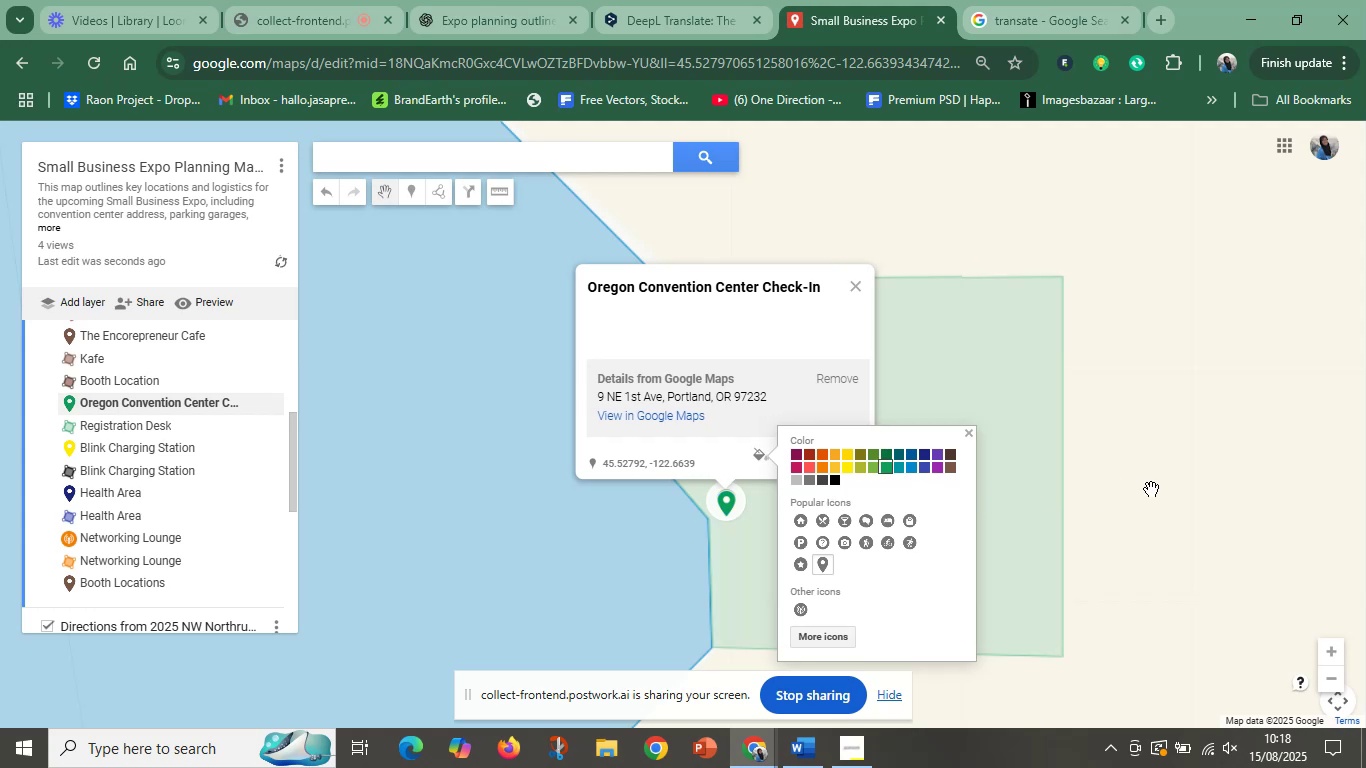 
left_click([1151, 489])
 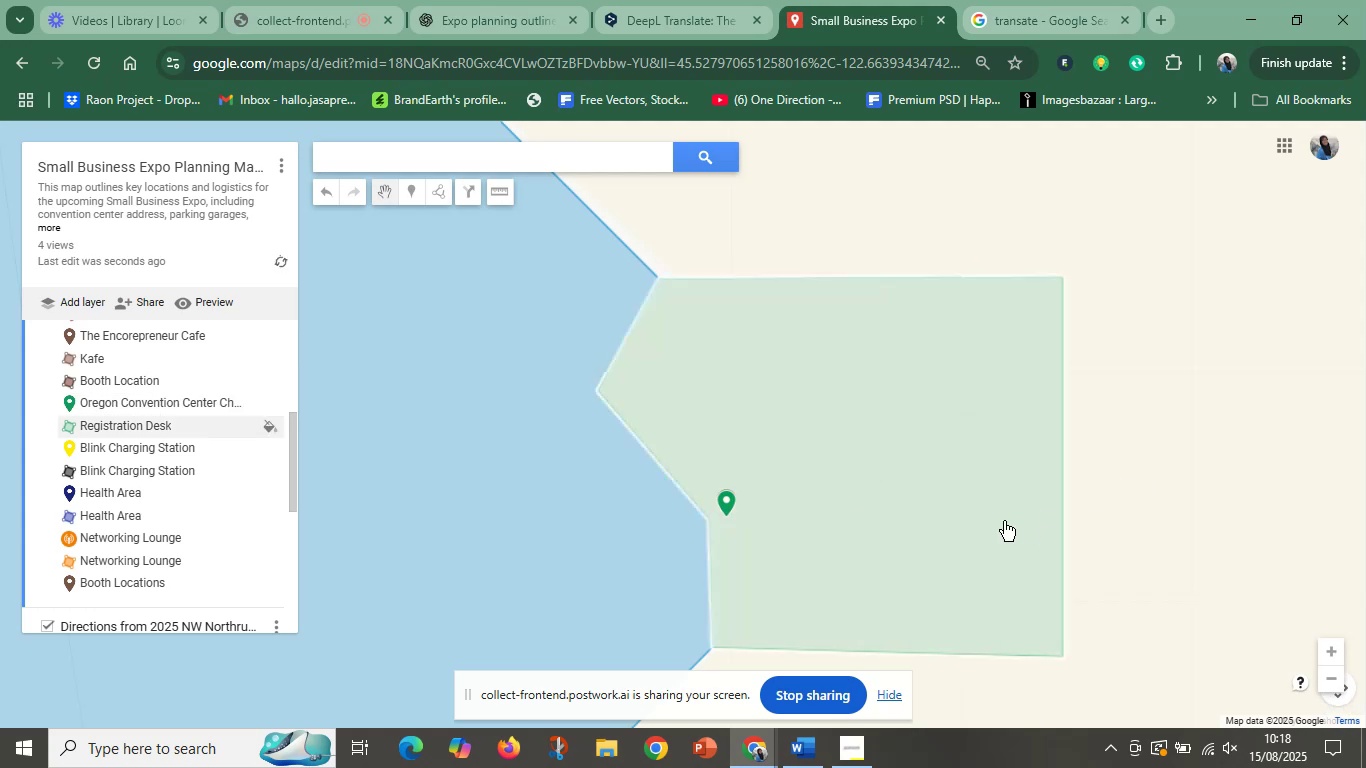 
scroll: coordinate [927, 506], scroll_direction: down, amount: 10.0
 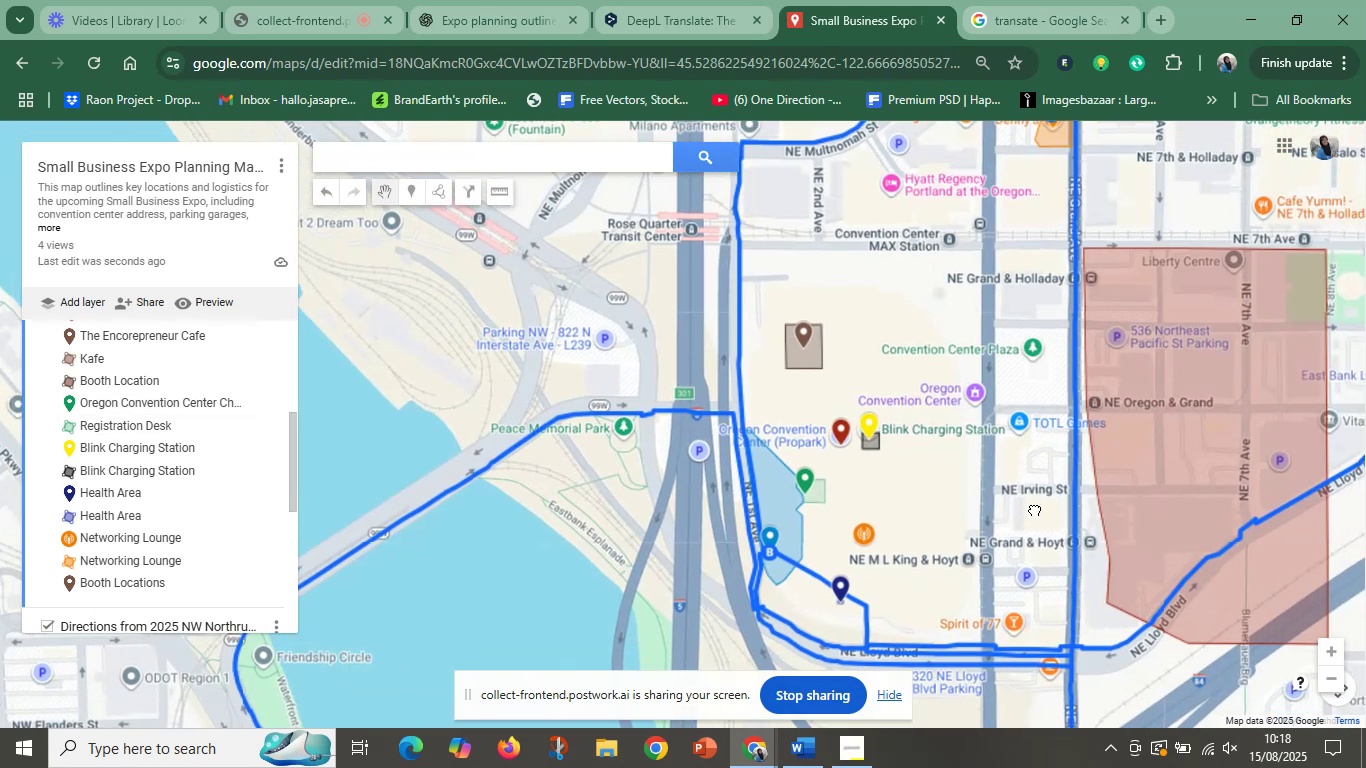 
left_click([1205, 464])
 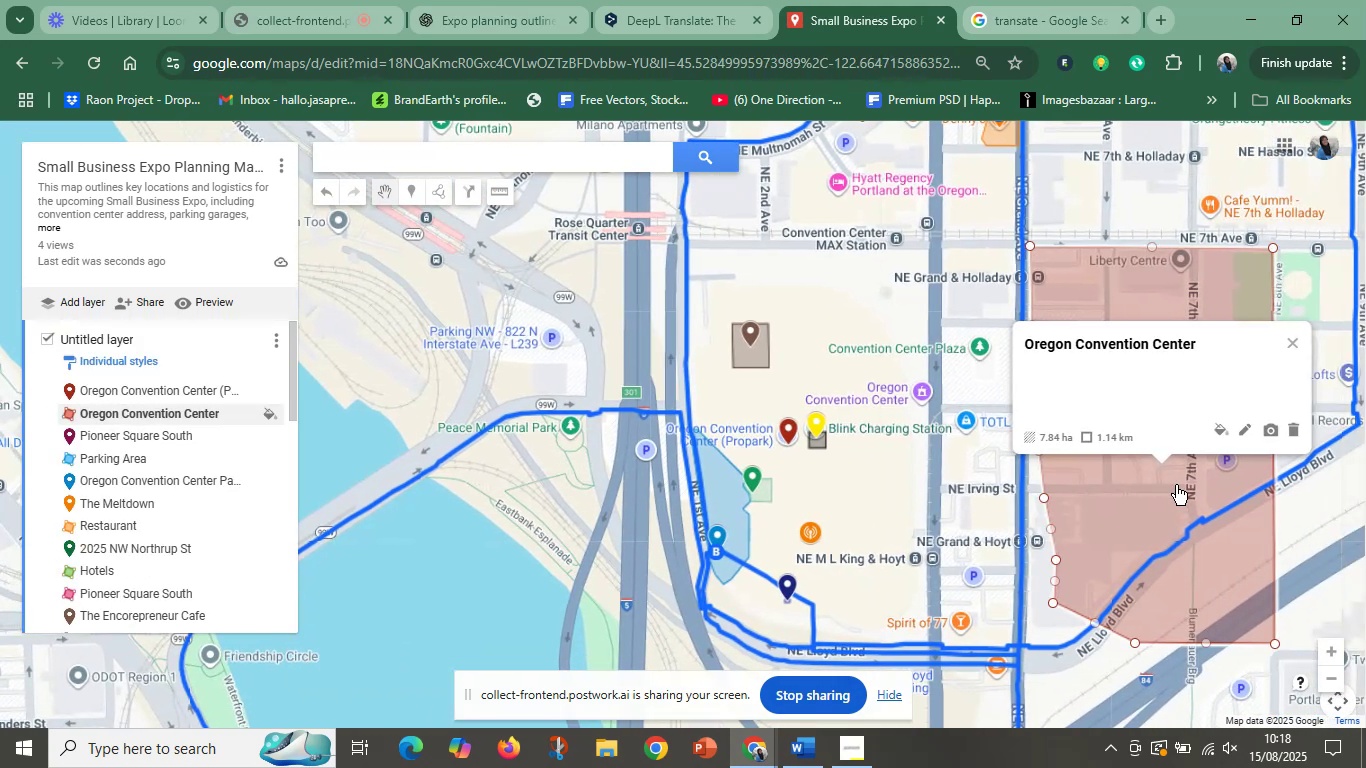 
left_click([1176, 485])
 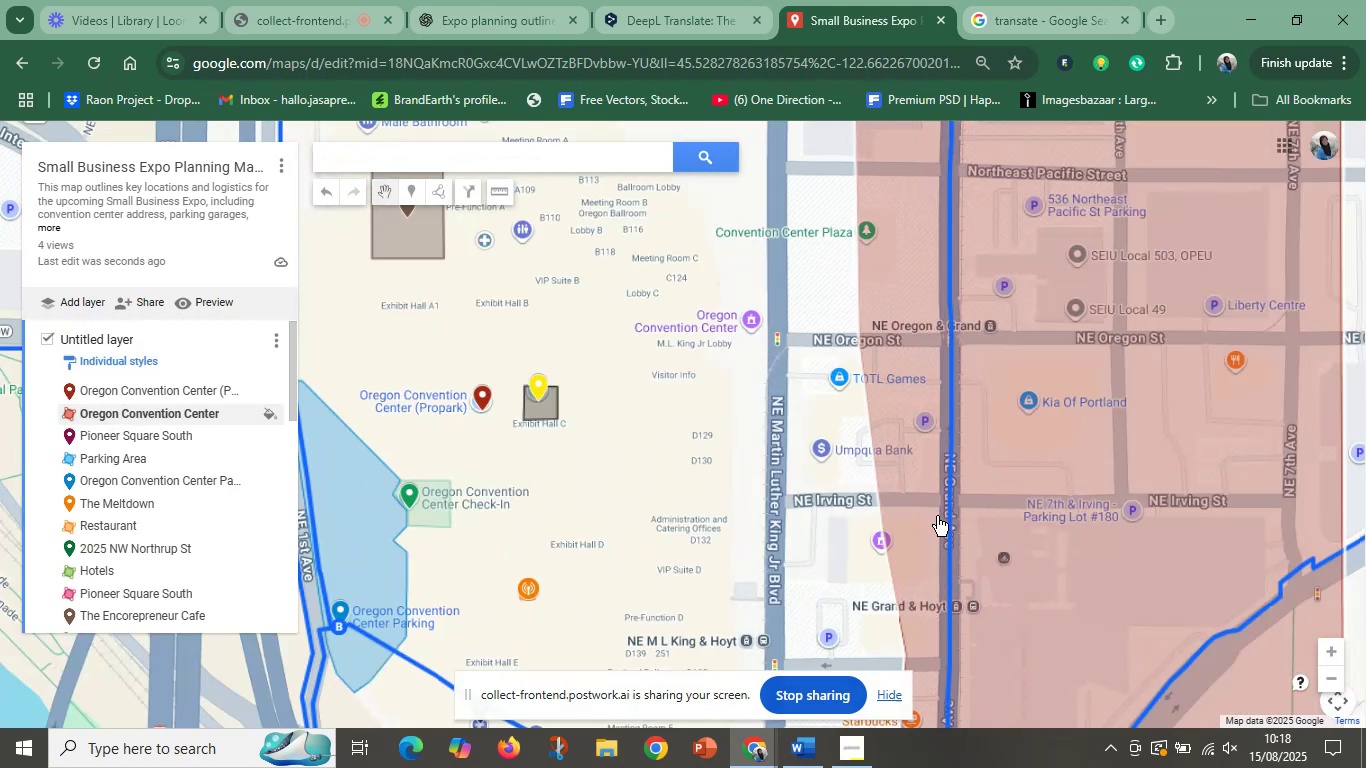 
scroll: coordinate [838, 507], scroll_direction: down, amount: 2.0
 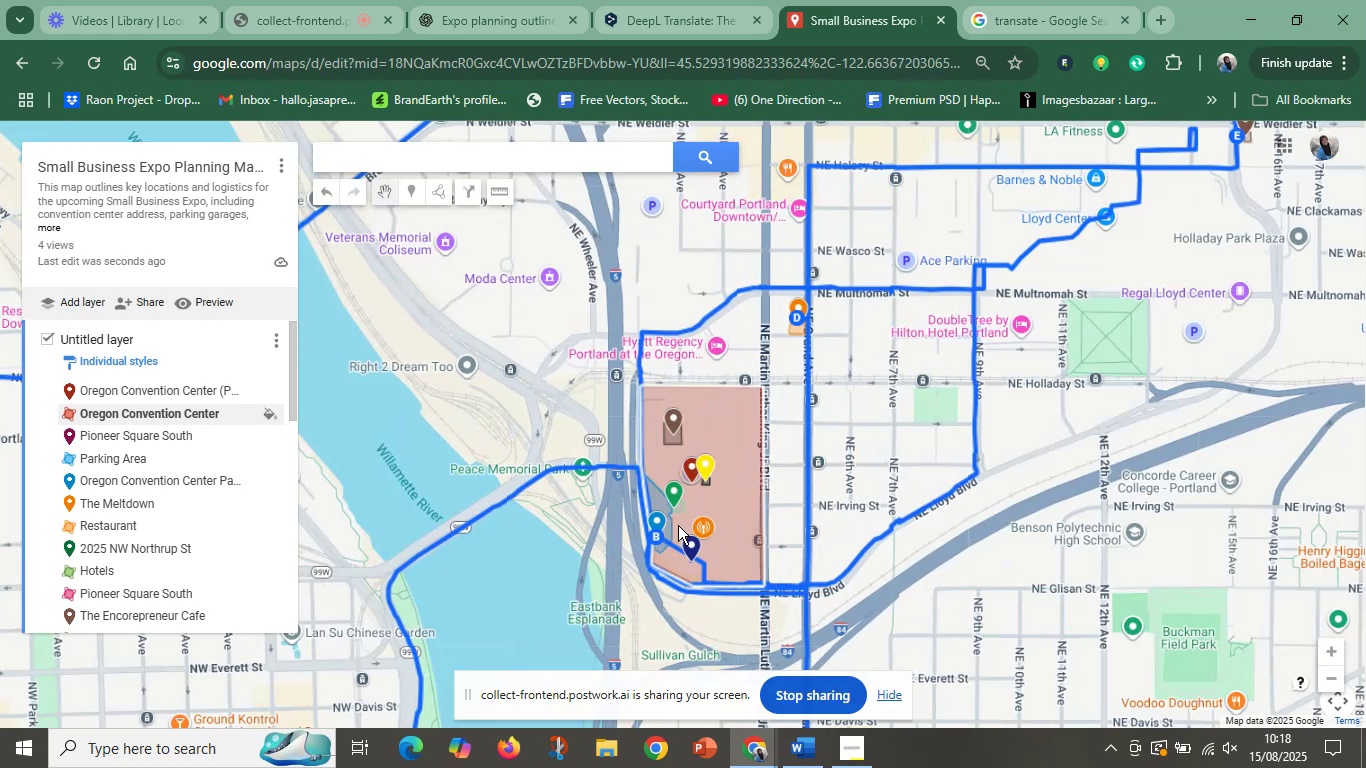 
wait(7.61)
 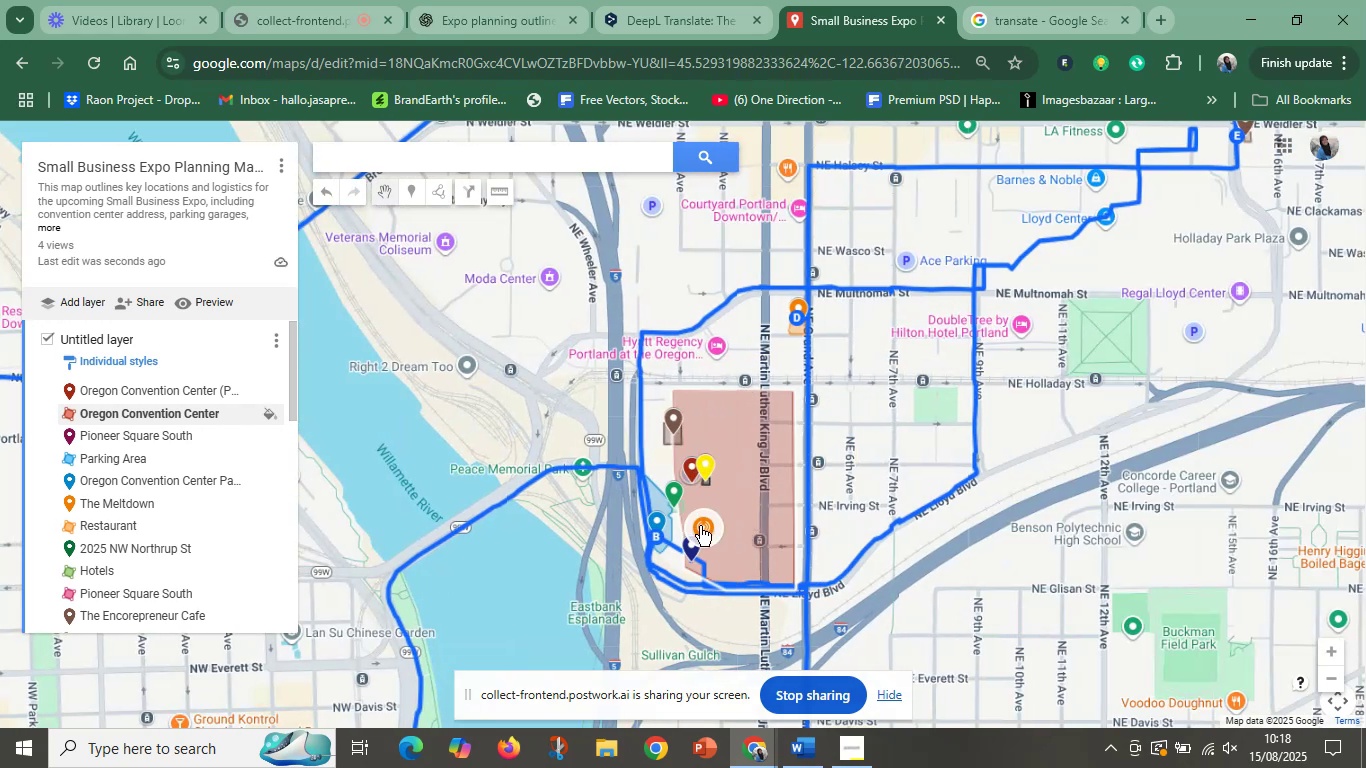 
scroll: coordinate [709, 570], scroll_direction: up, amount: 2.0
 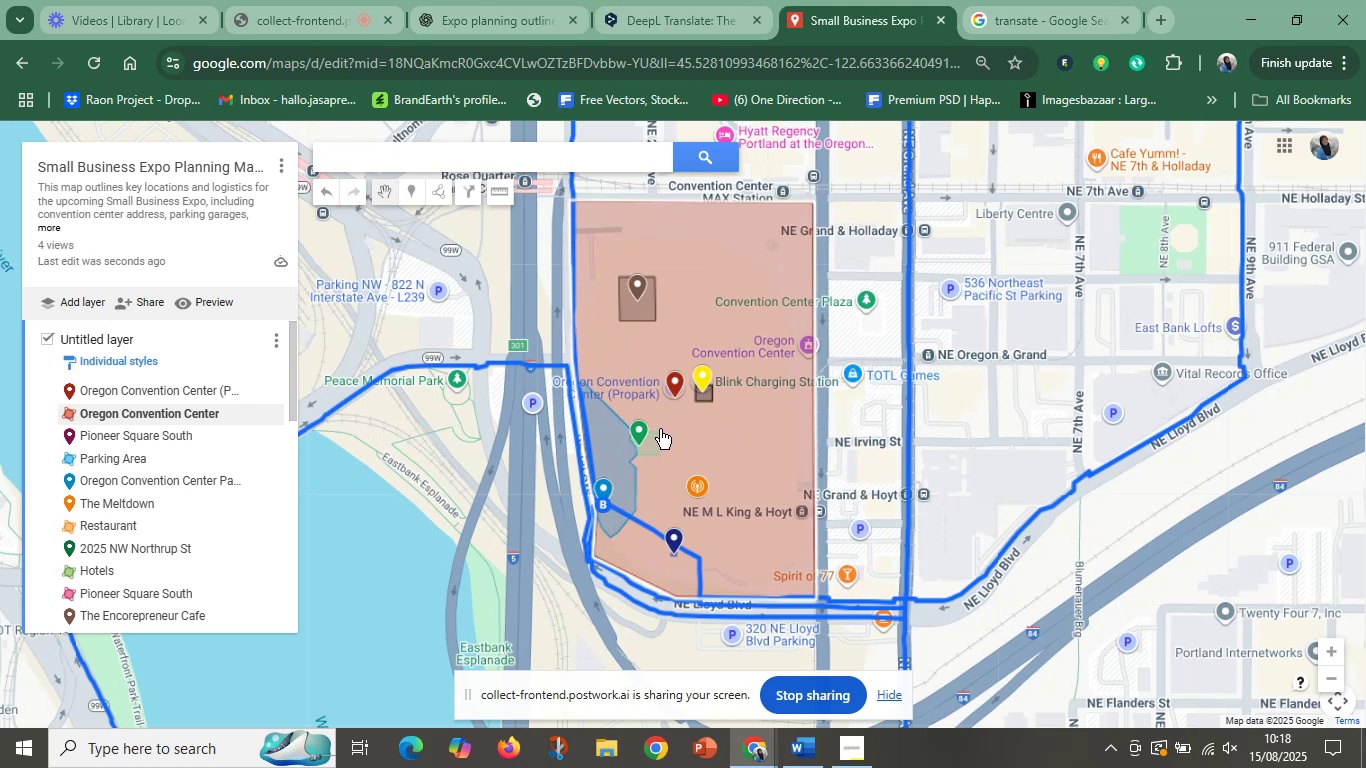 
wait(6.98)
 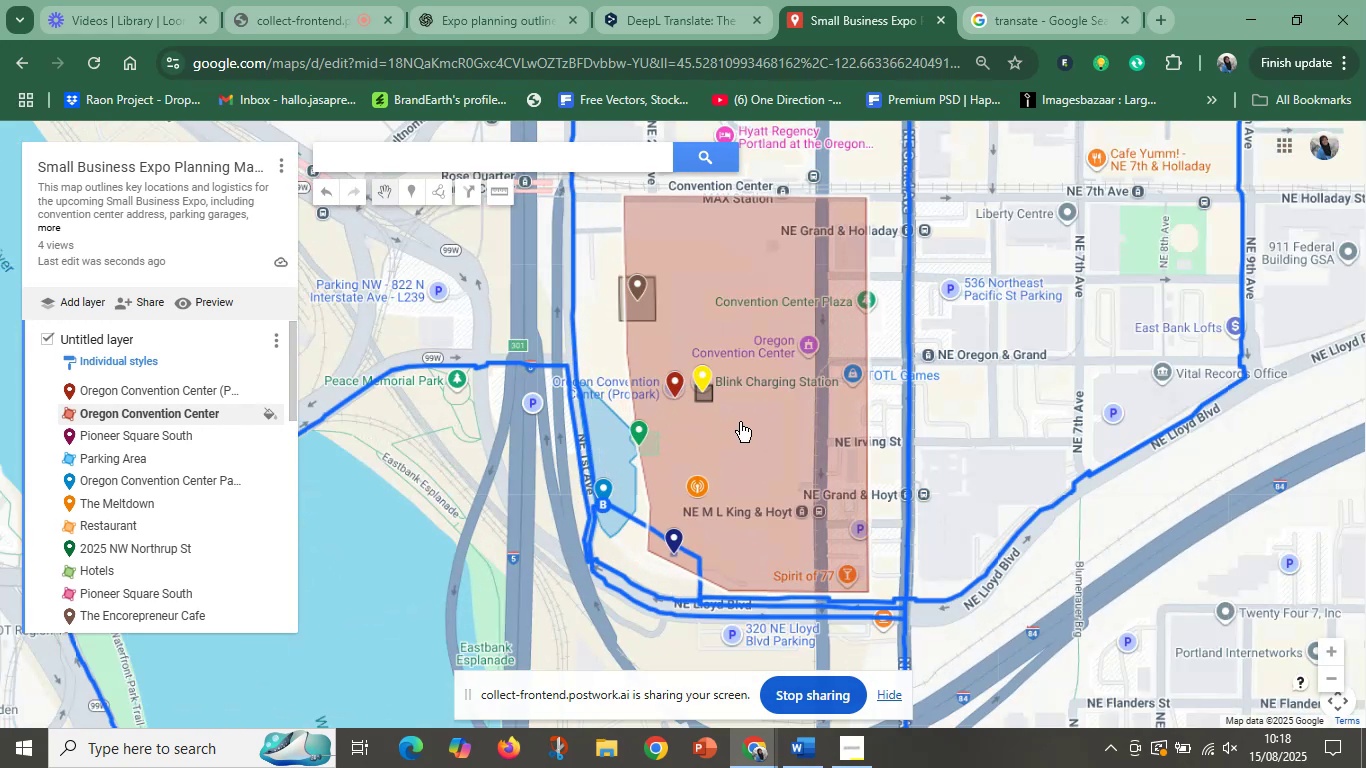 
left_click([903, 425])
 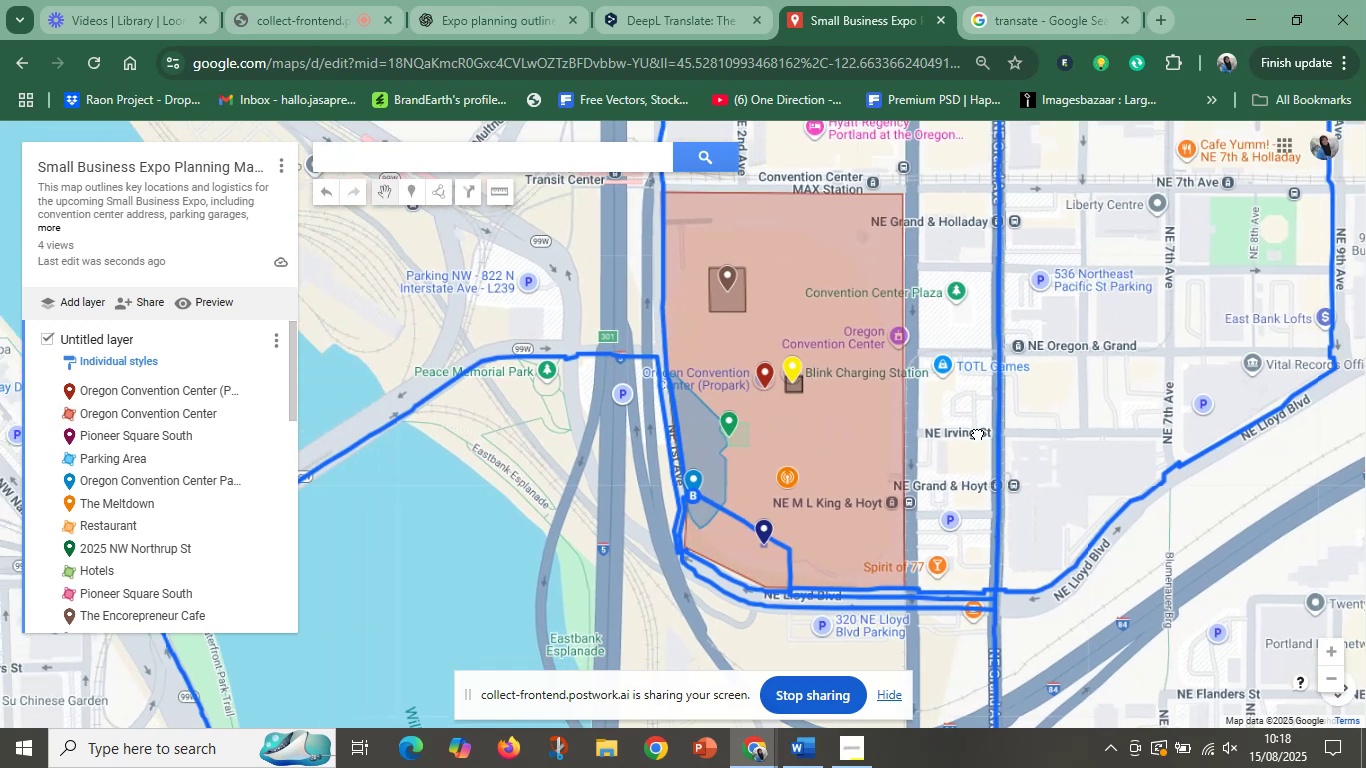 
scroll: coordinate [955, 452], scroll_direction: up, amount: 1.0
 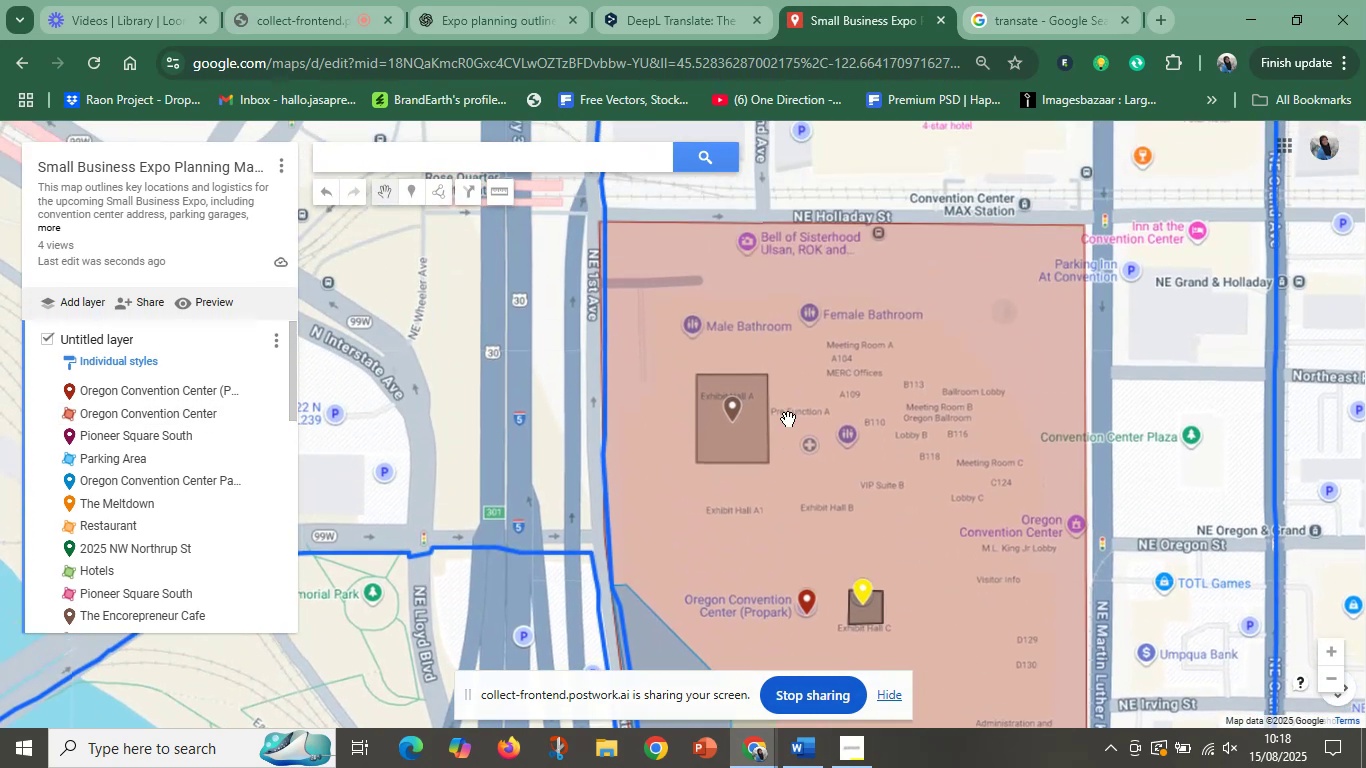 
scroll: coordinate [903, 471], scroll_direction: down, amount: 3.0
 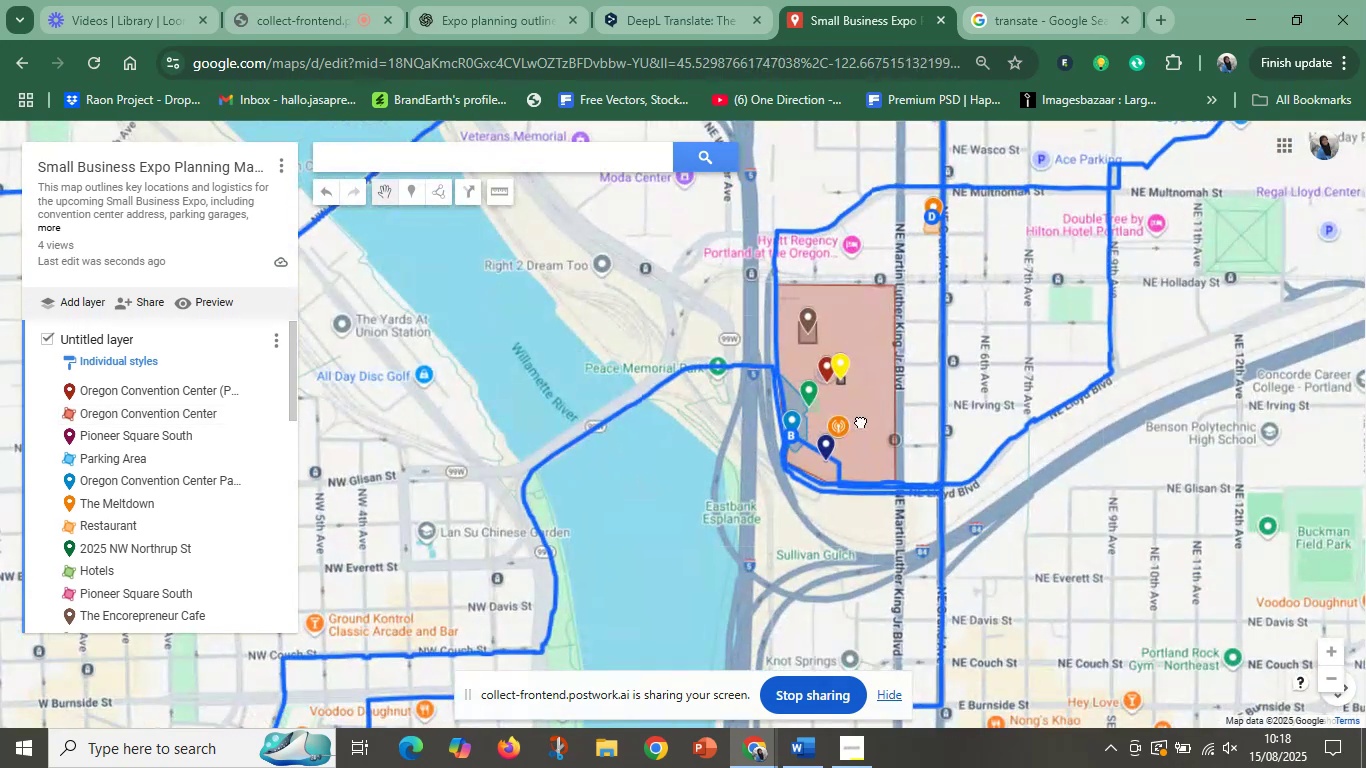 
scroll: coordinate [883, 464], scroll_direction: up, amount: 3.0
 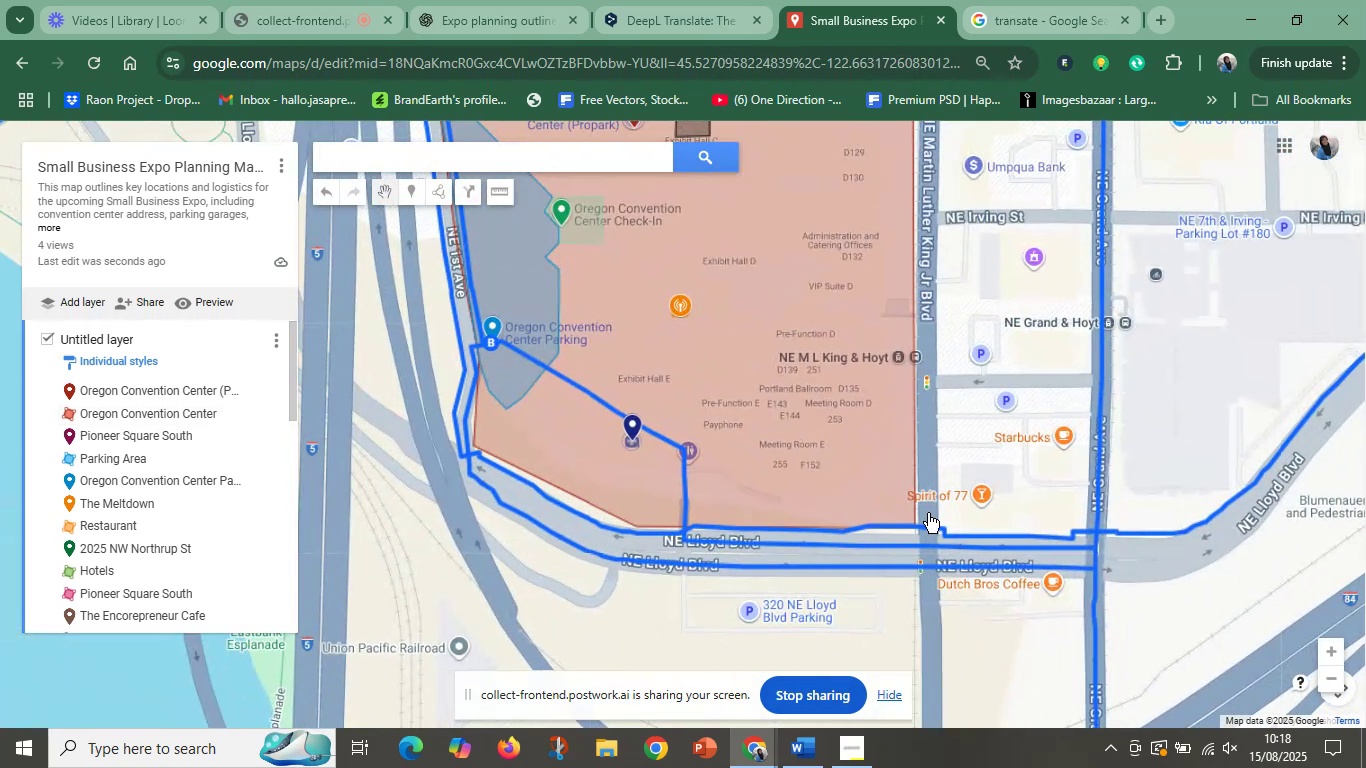 
left_click([901, 512])
 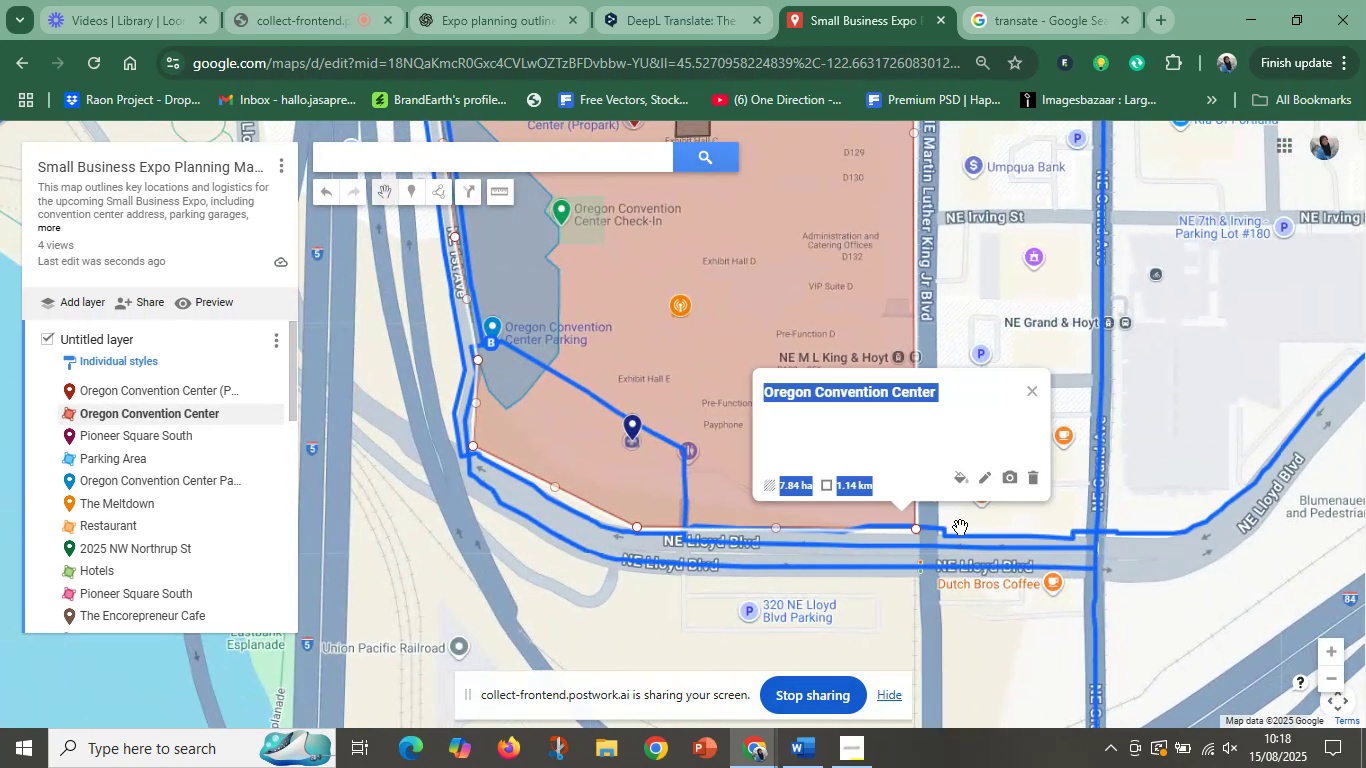 
left_click([960, 527])
 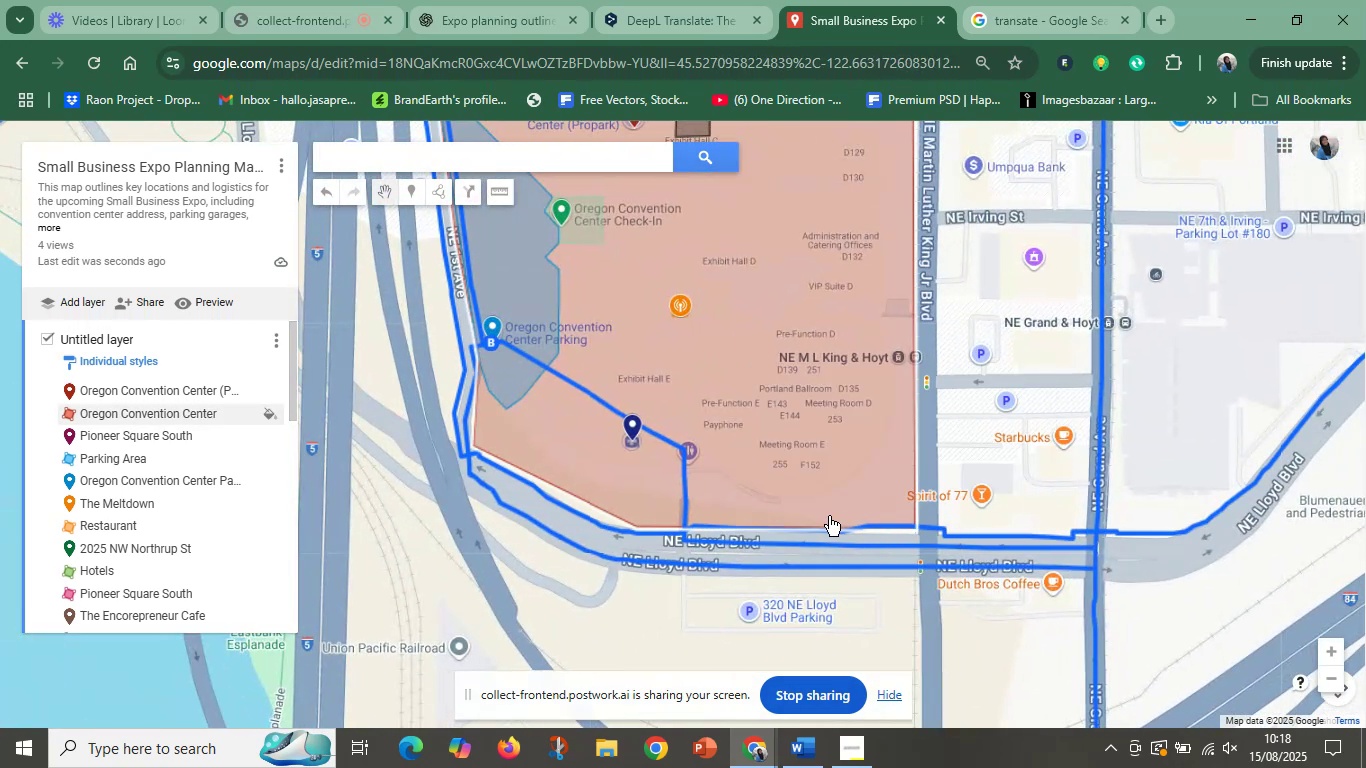 
left_click([822, 467])
 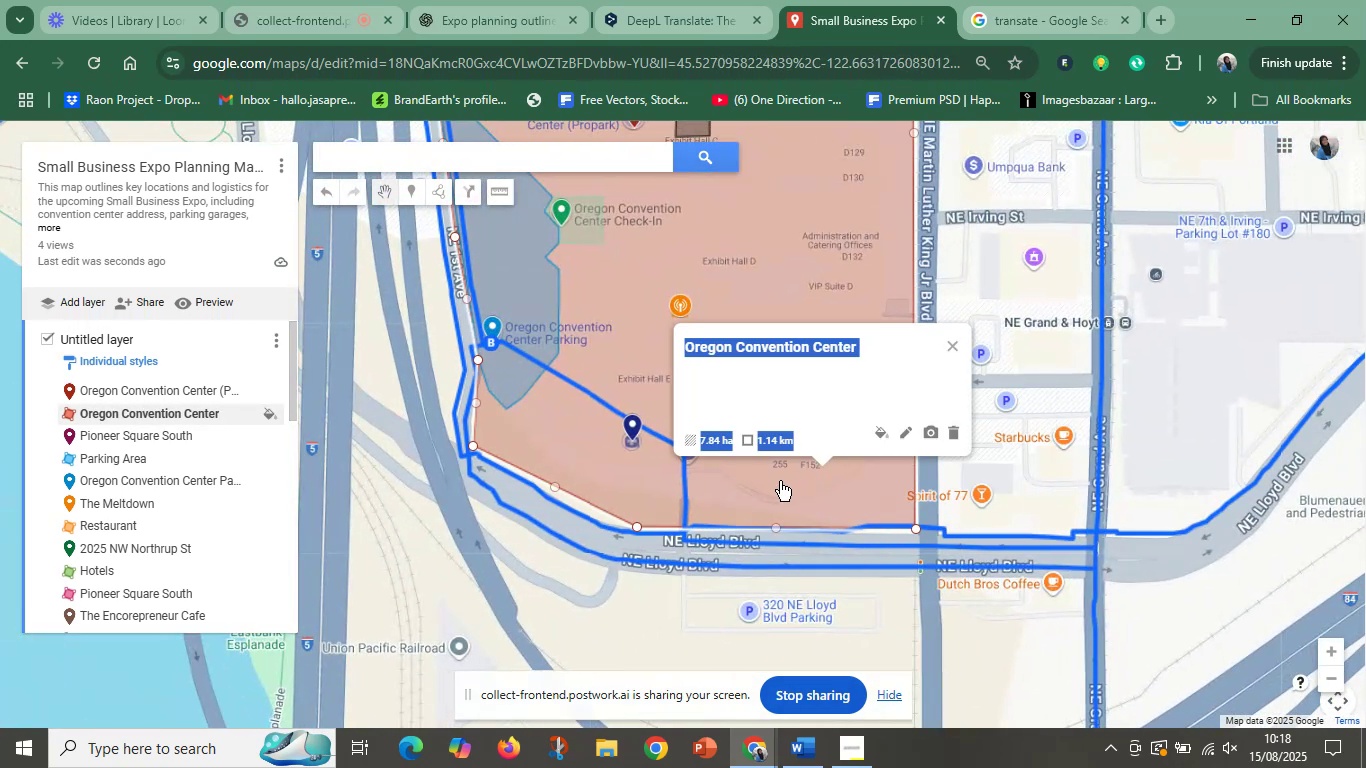 
left_click([780, 481])
 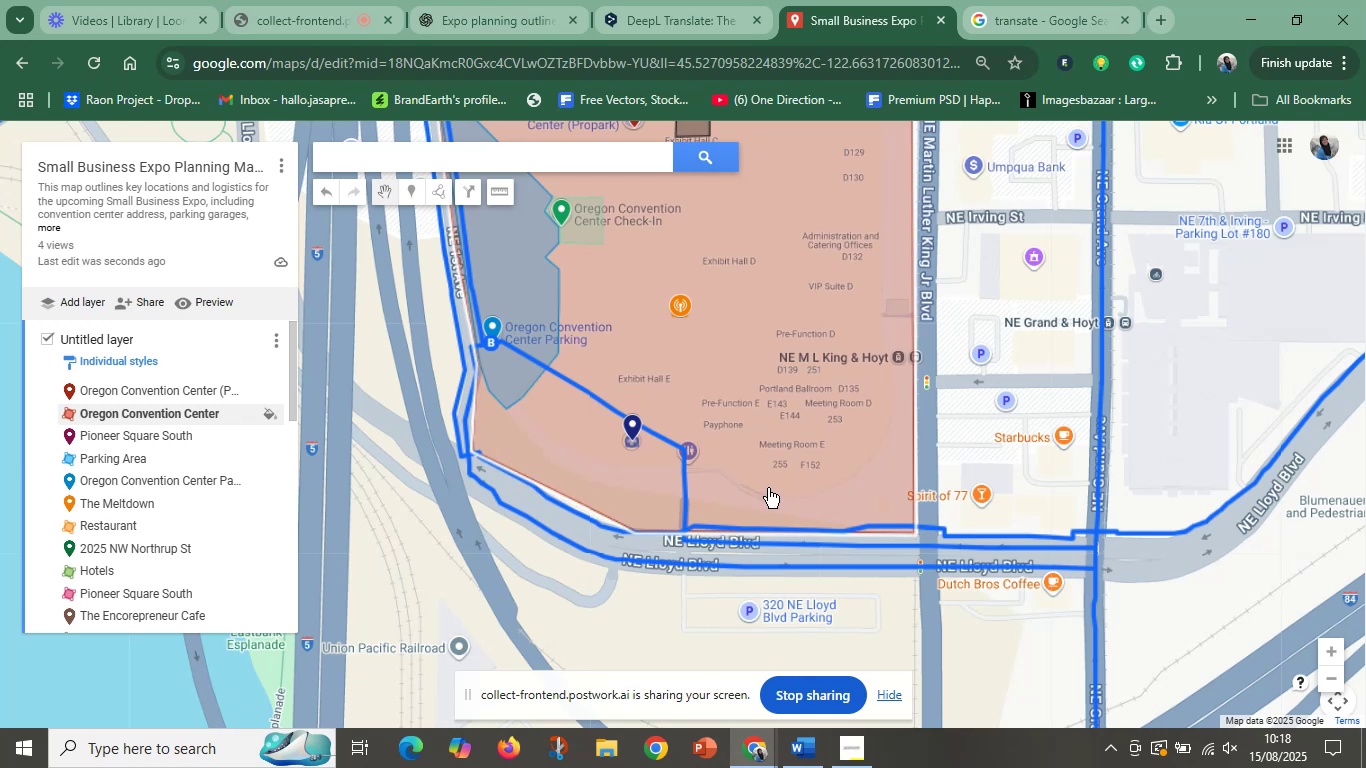 
scroll: coordinate [766, 486], scroll_direction: up, amount: 2.0
 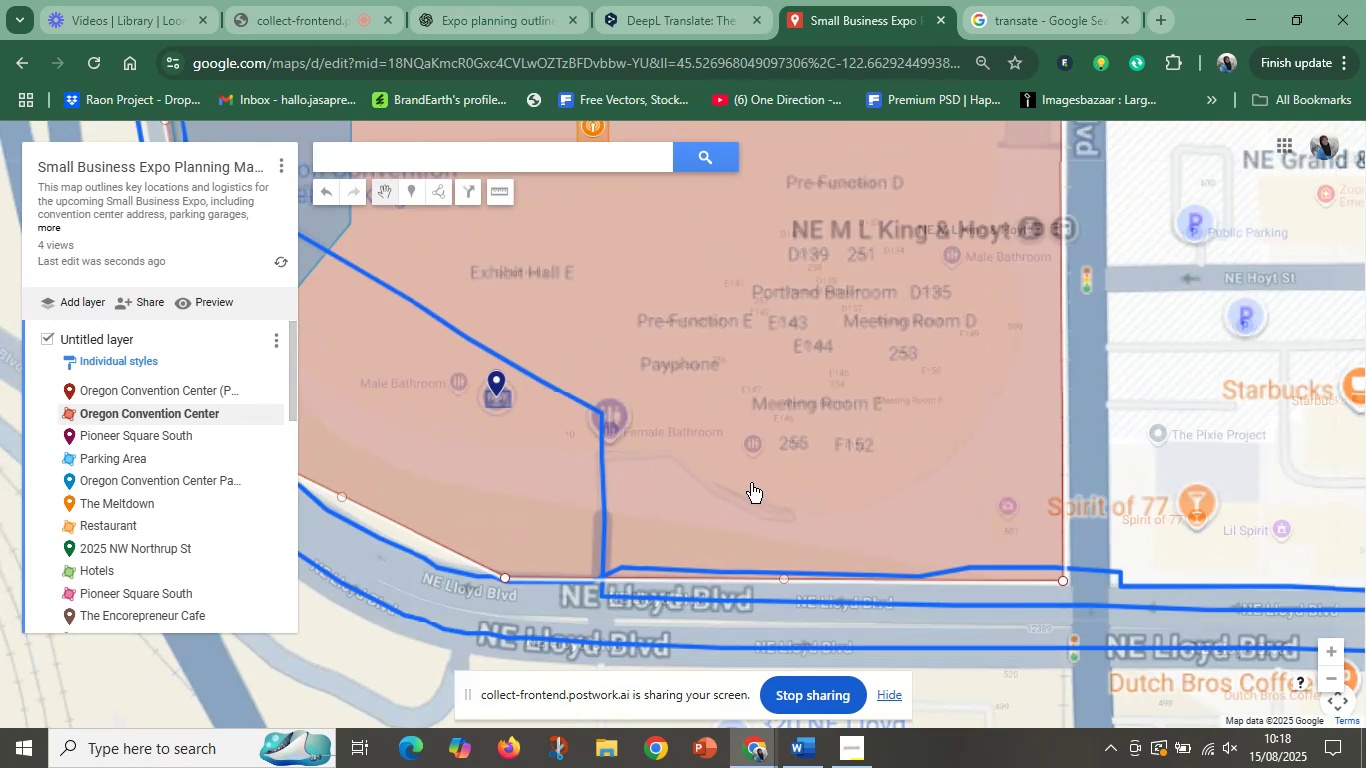 
scroll: coordinate [751, 483], scroll_direction: down, amount: 4.0
 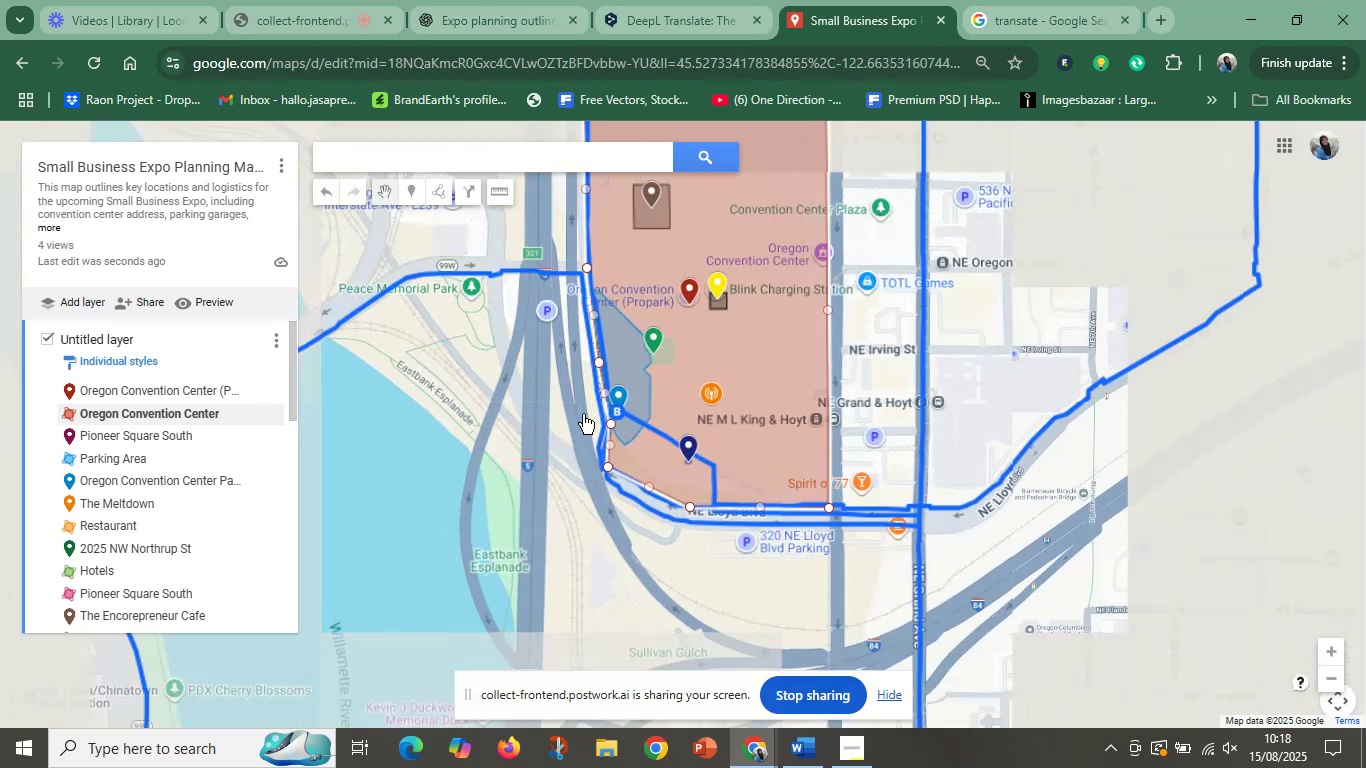 
left_click([550, 404])
 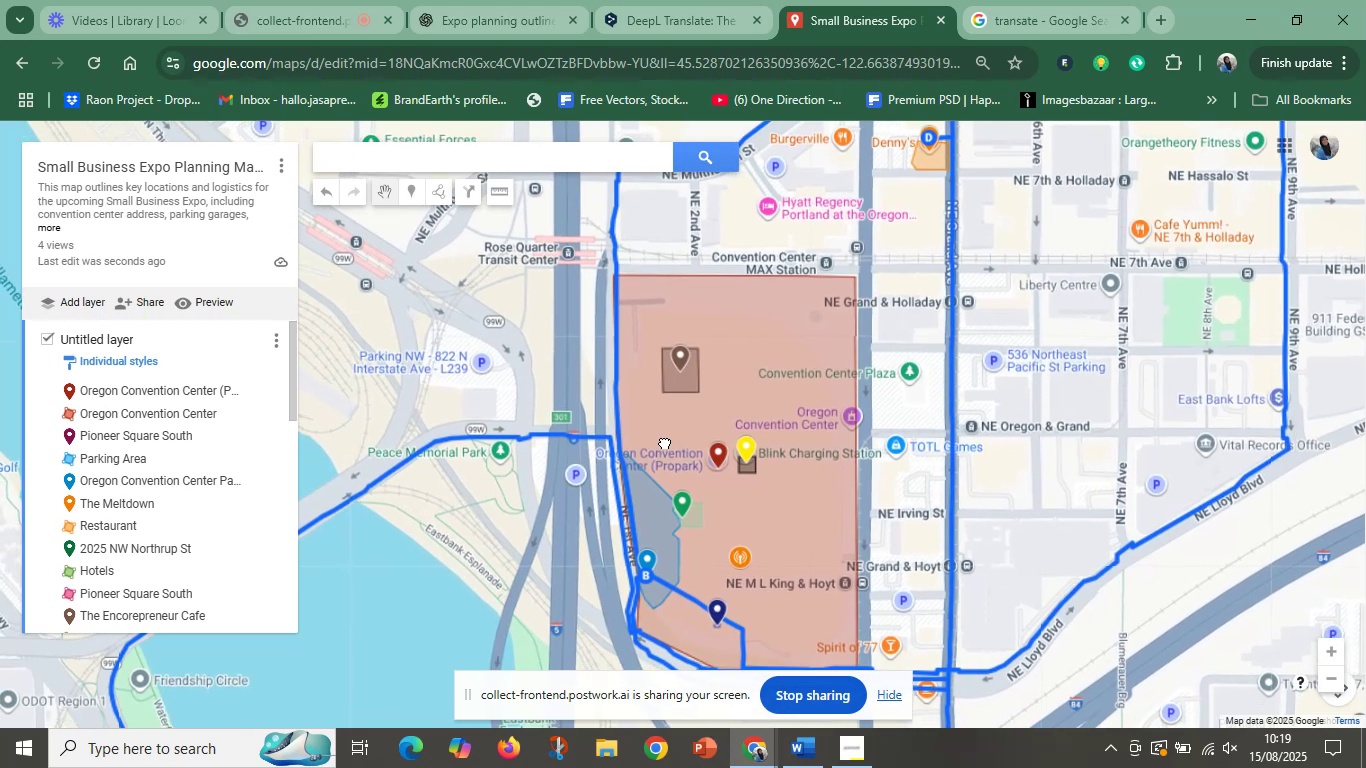 
wait(11.56)
 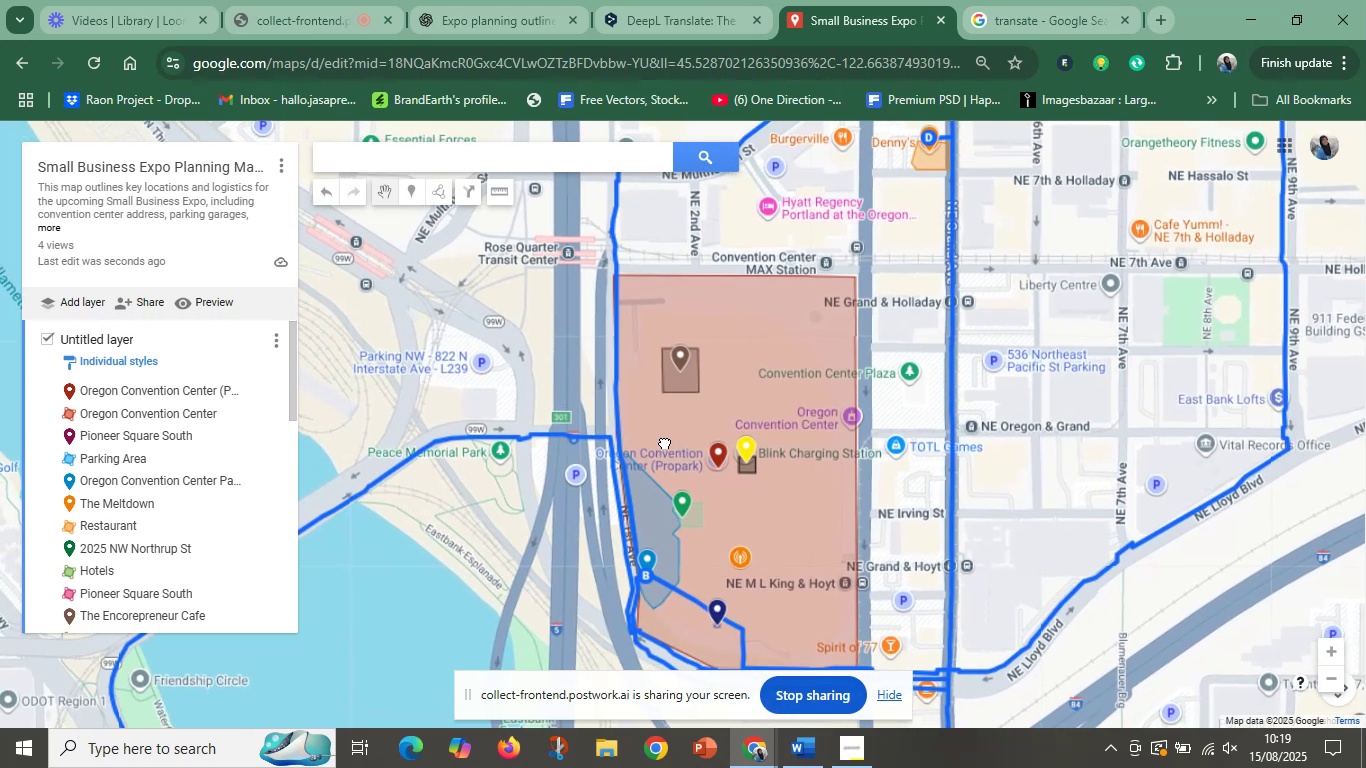 
scroll: coordinate [685, 435], scroll_direction: up, amount: 1.0
 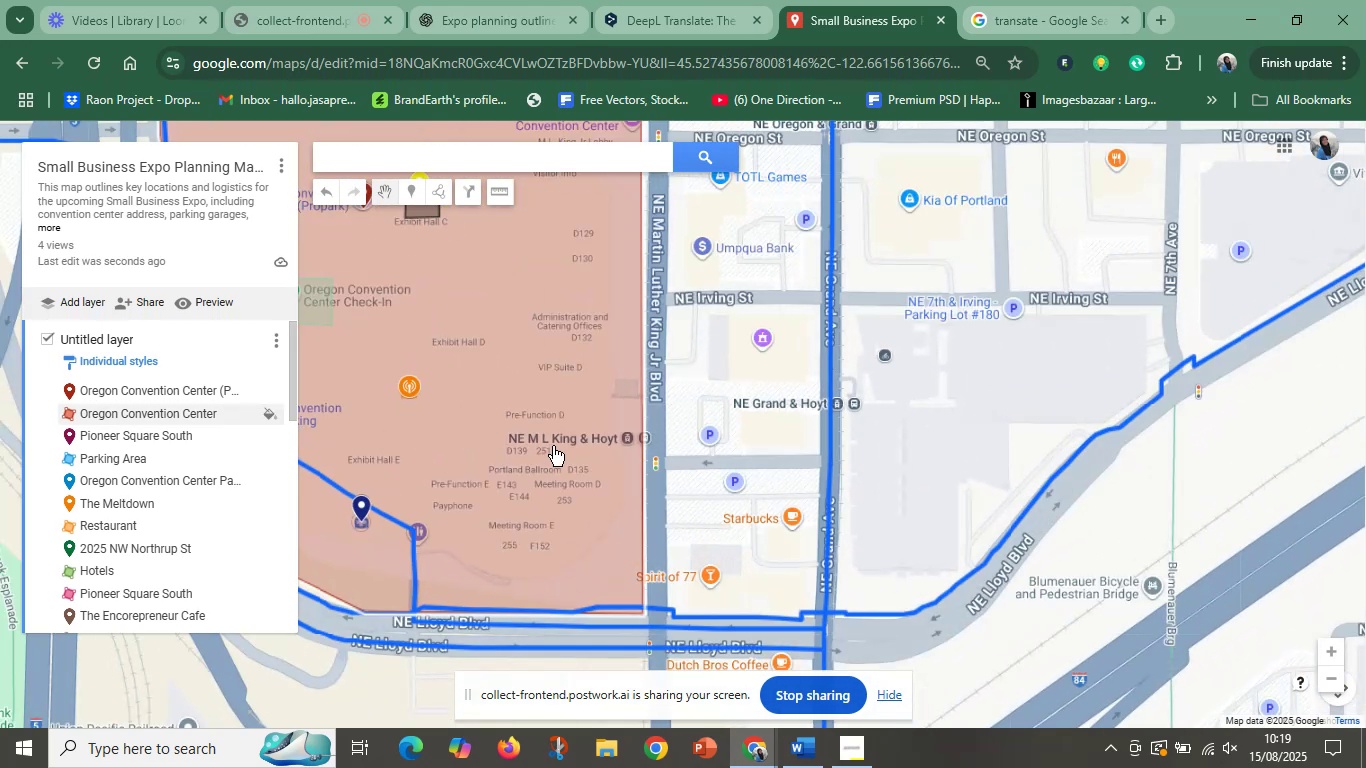 
mouse_move([792, 451])
 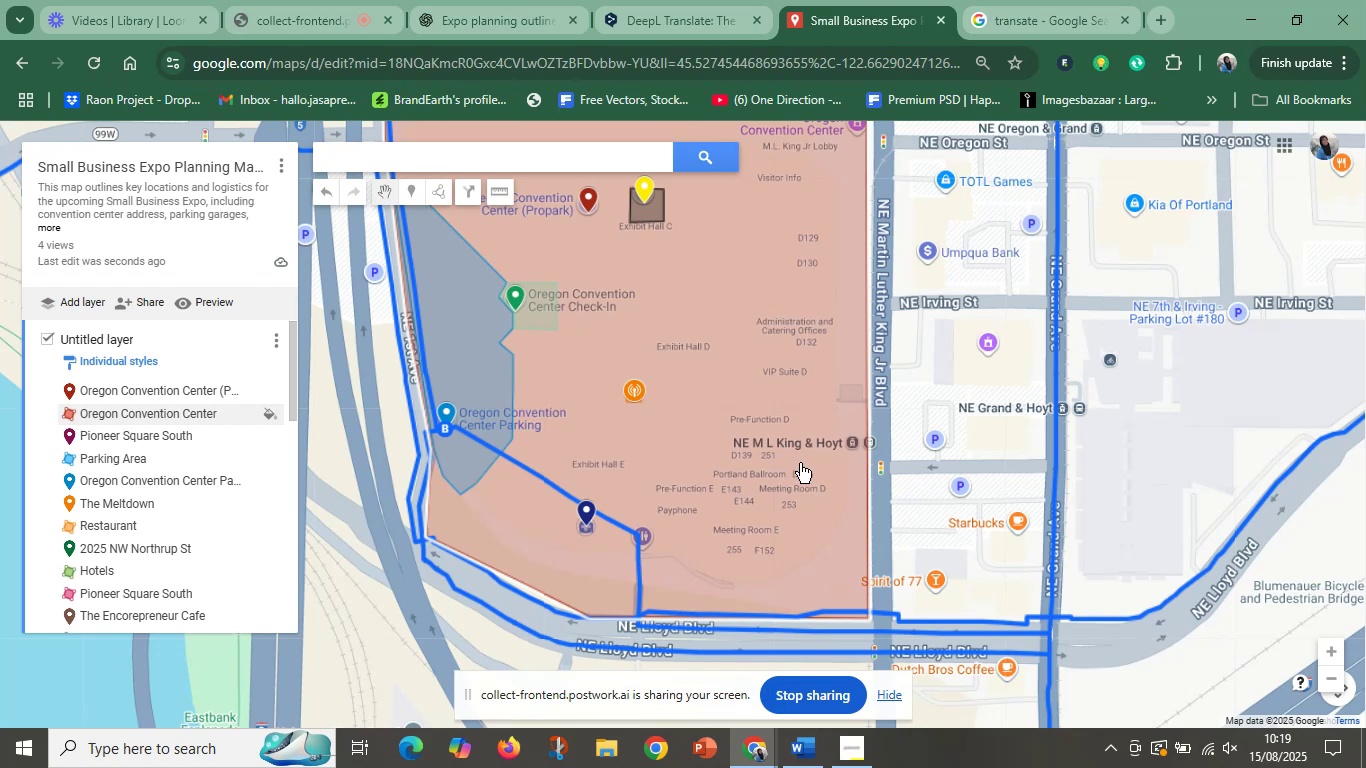 
scroll: coordinate [800, 463], scroll_direction: down, amount: 1.0
 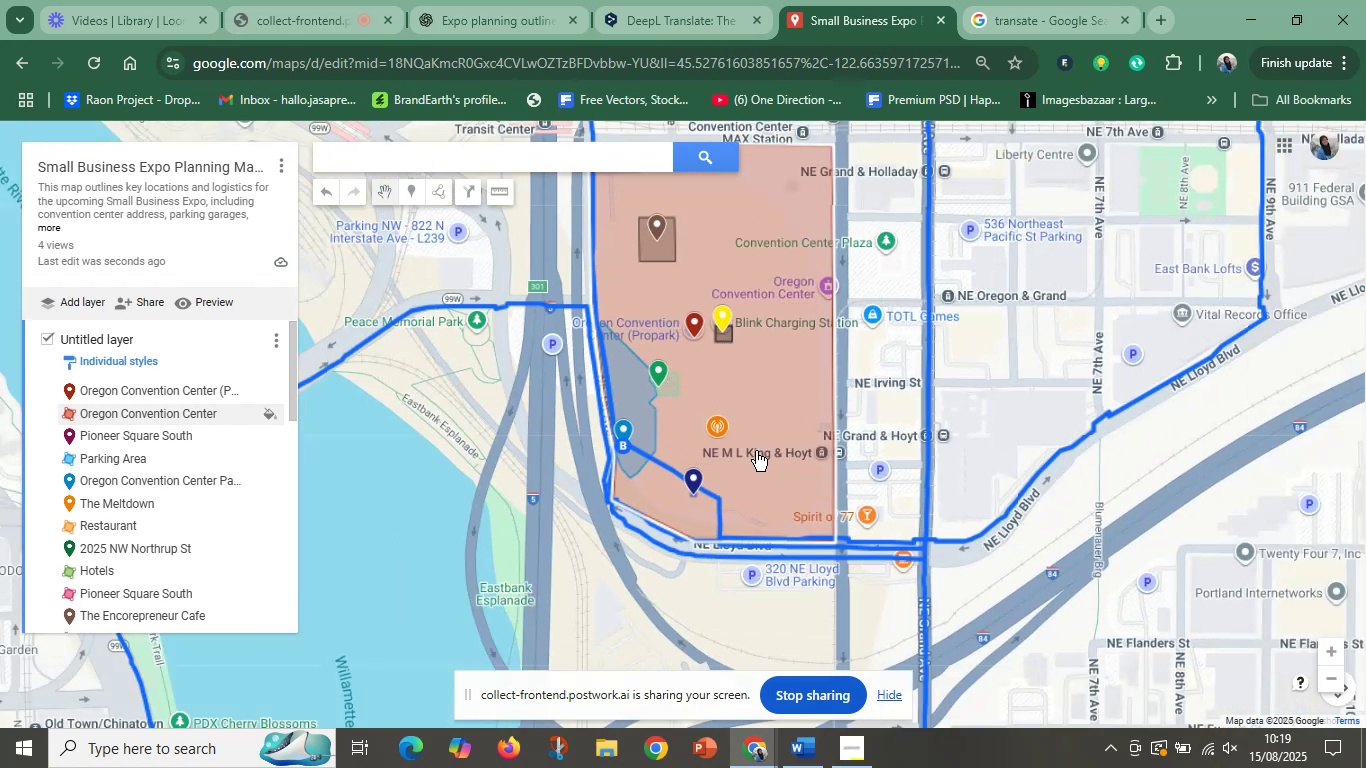 
left_click([756, 451])
 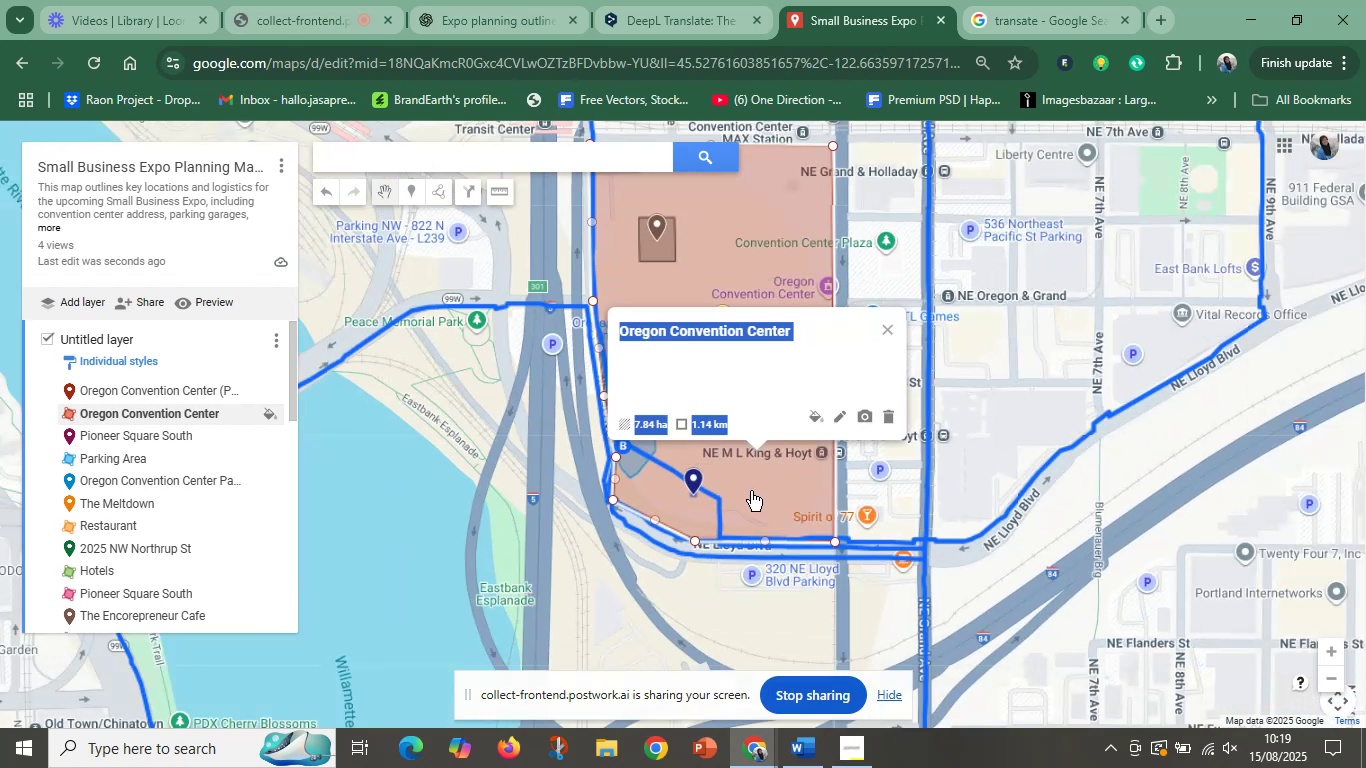 
left_click([751, 491])
 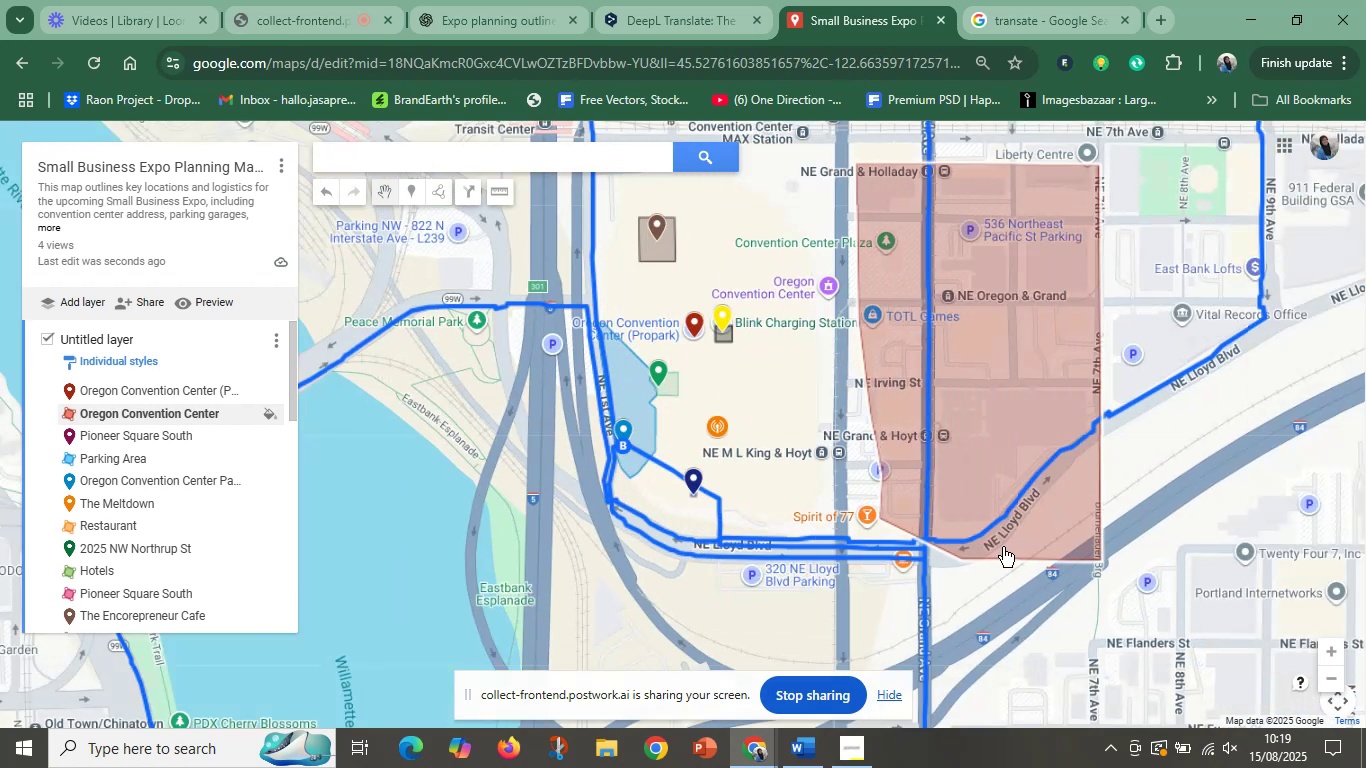 
left_click([699, 0])
 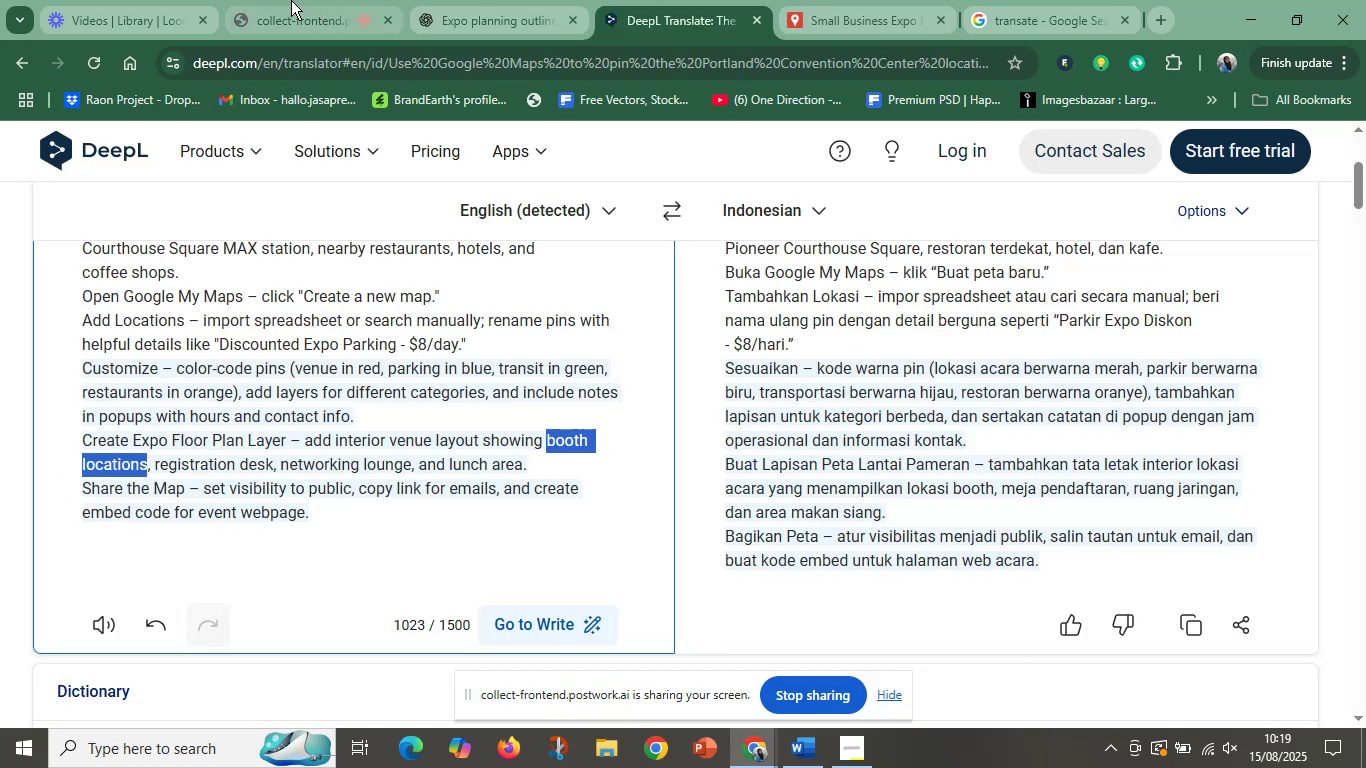 
left_click([282, 0])
 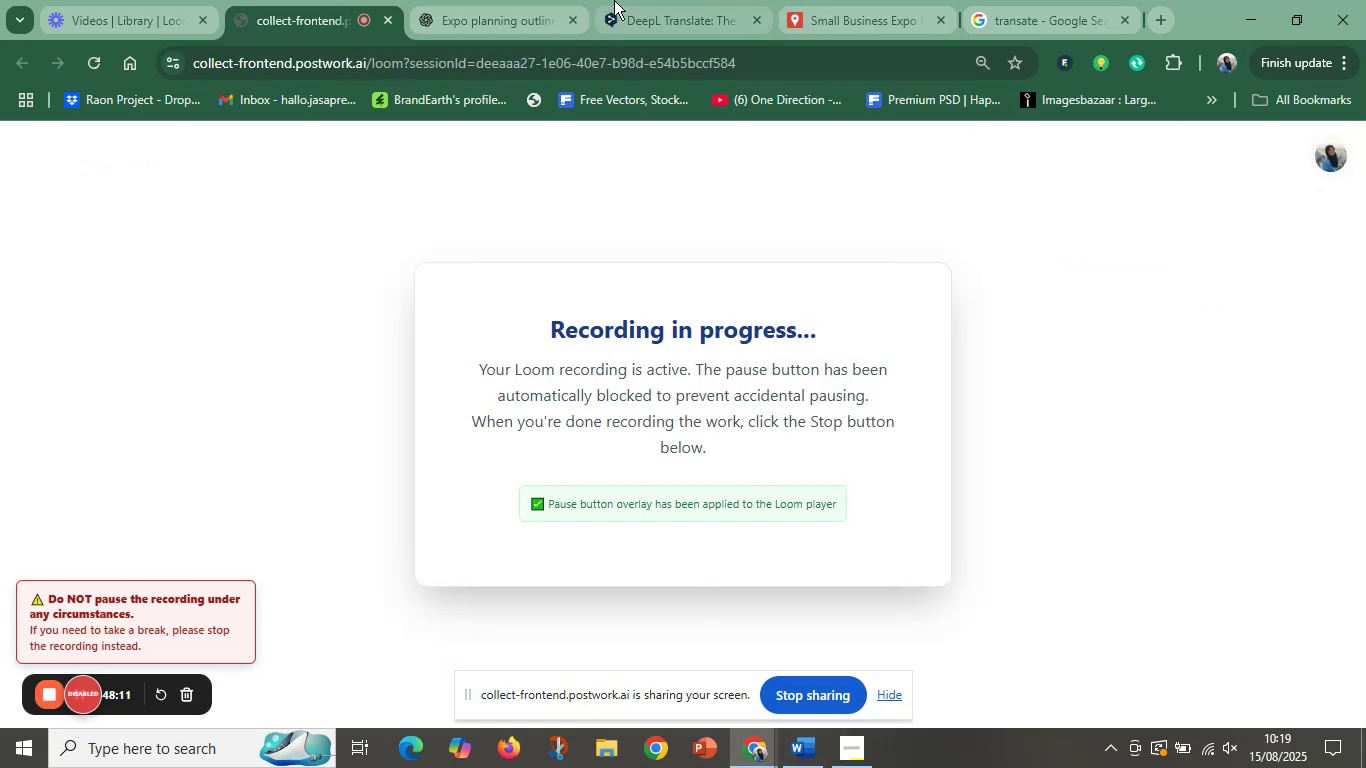 
left_click([484, 0])
 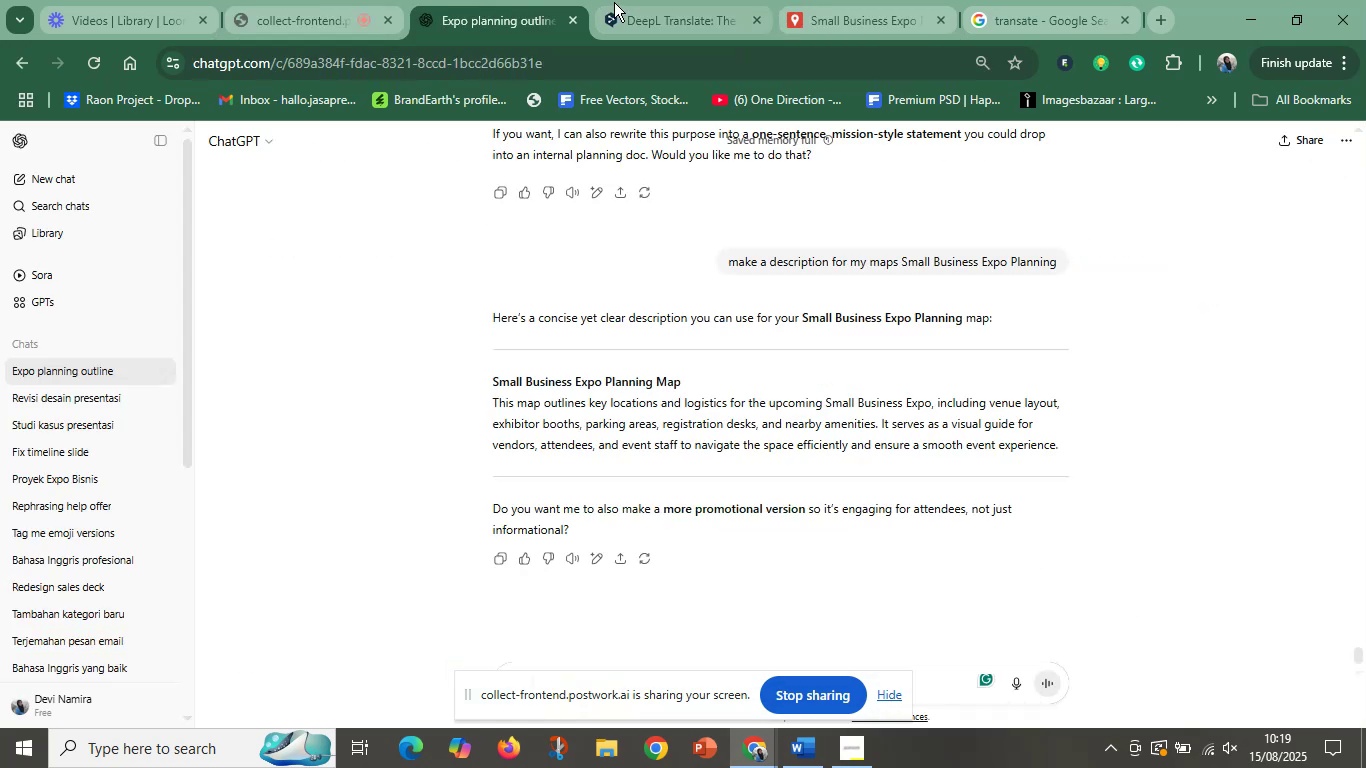 
left_click([646, 0])
 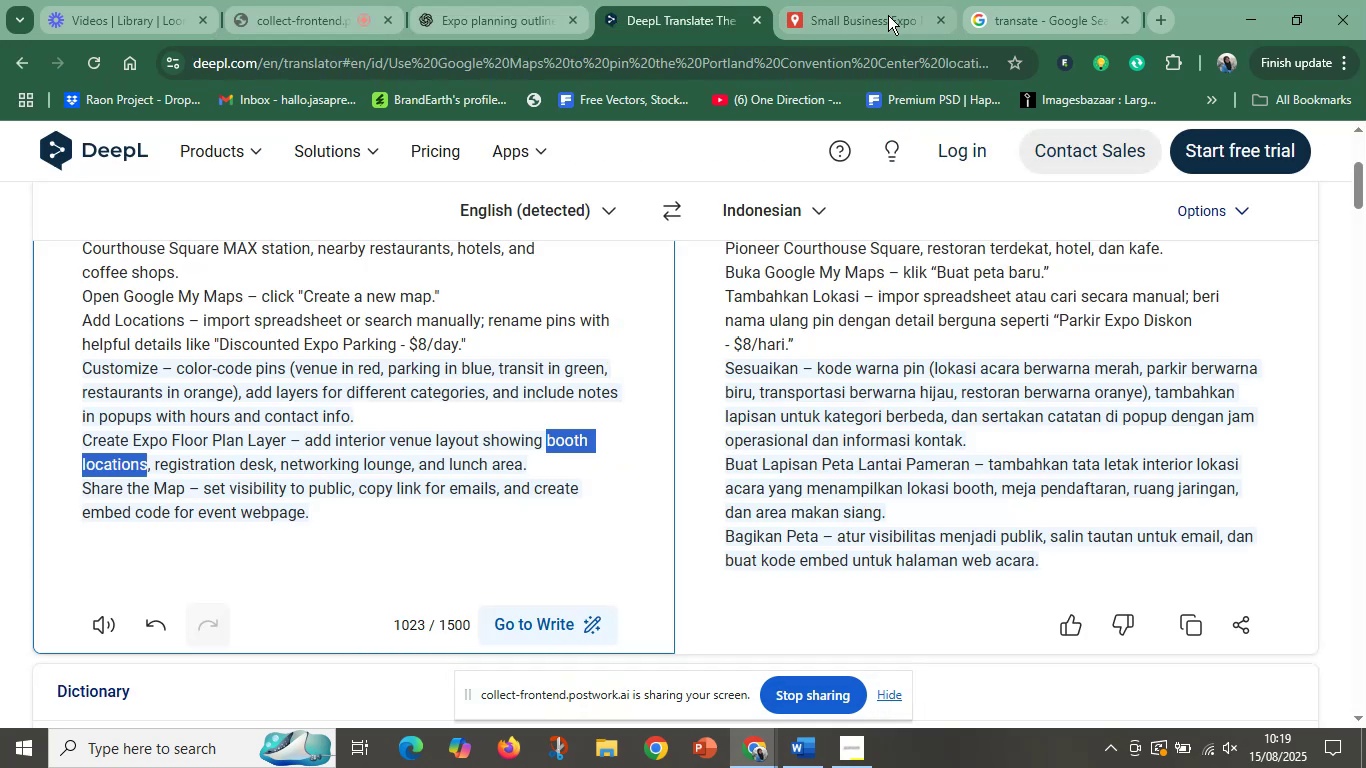 
left_click([888, 15])
 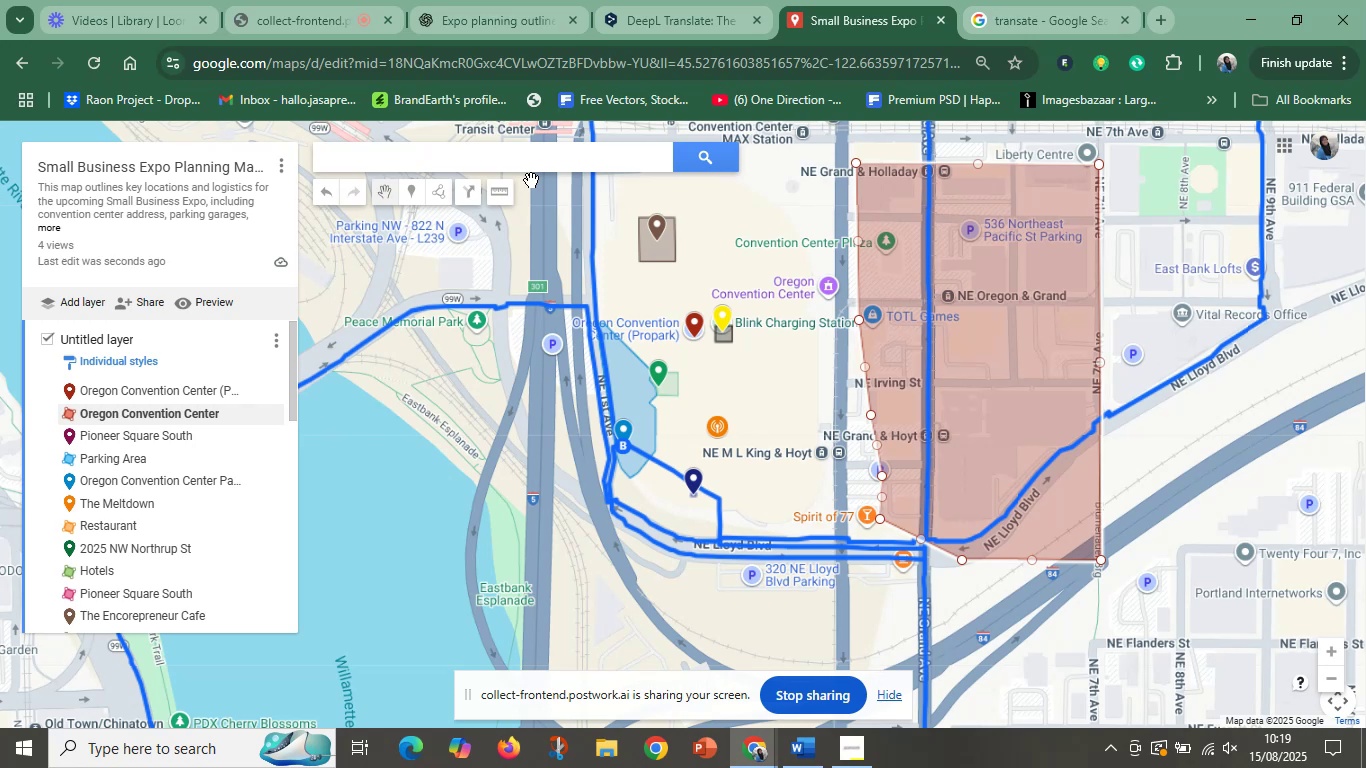 
wait(10.36)
 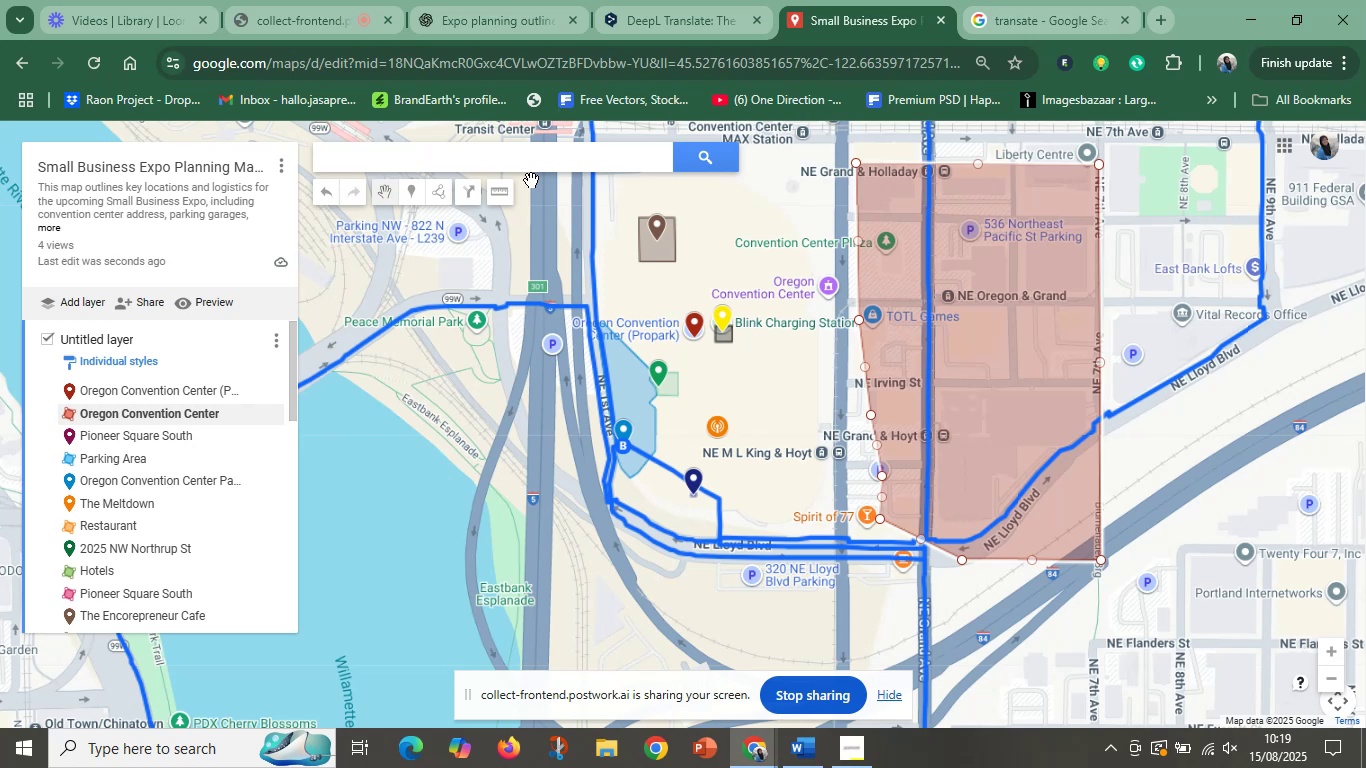 
mouse_move([1050, 348])
 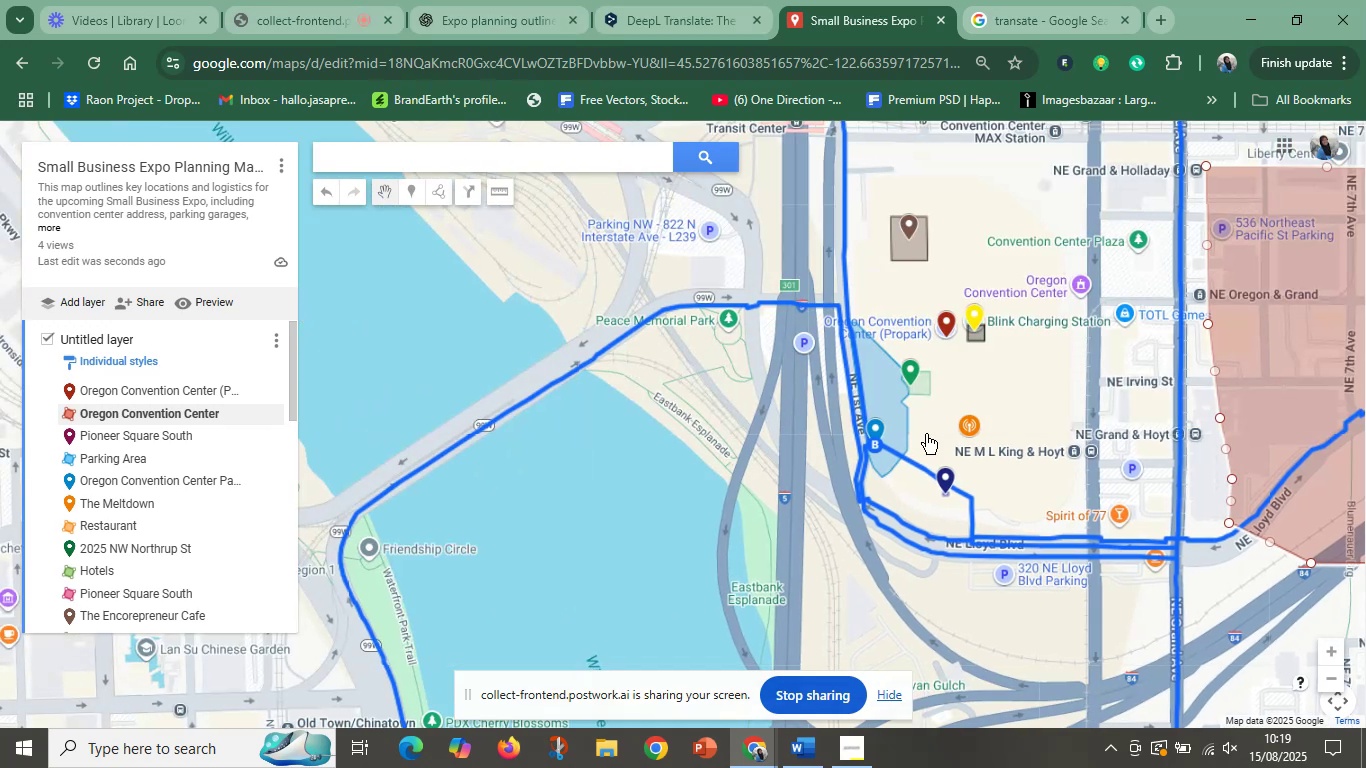 
mouse_move([648, 412])
 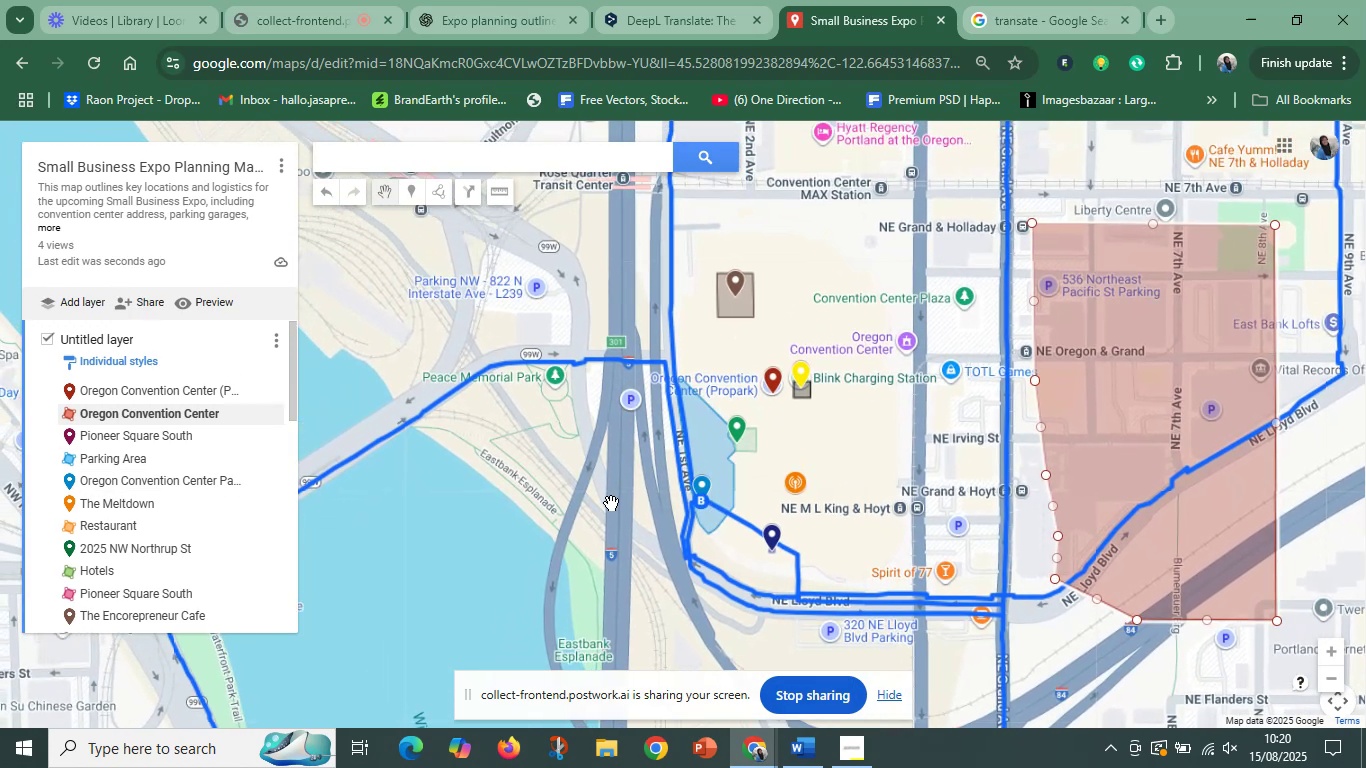 
wait(23.58)
 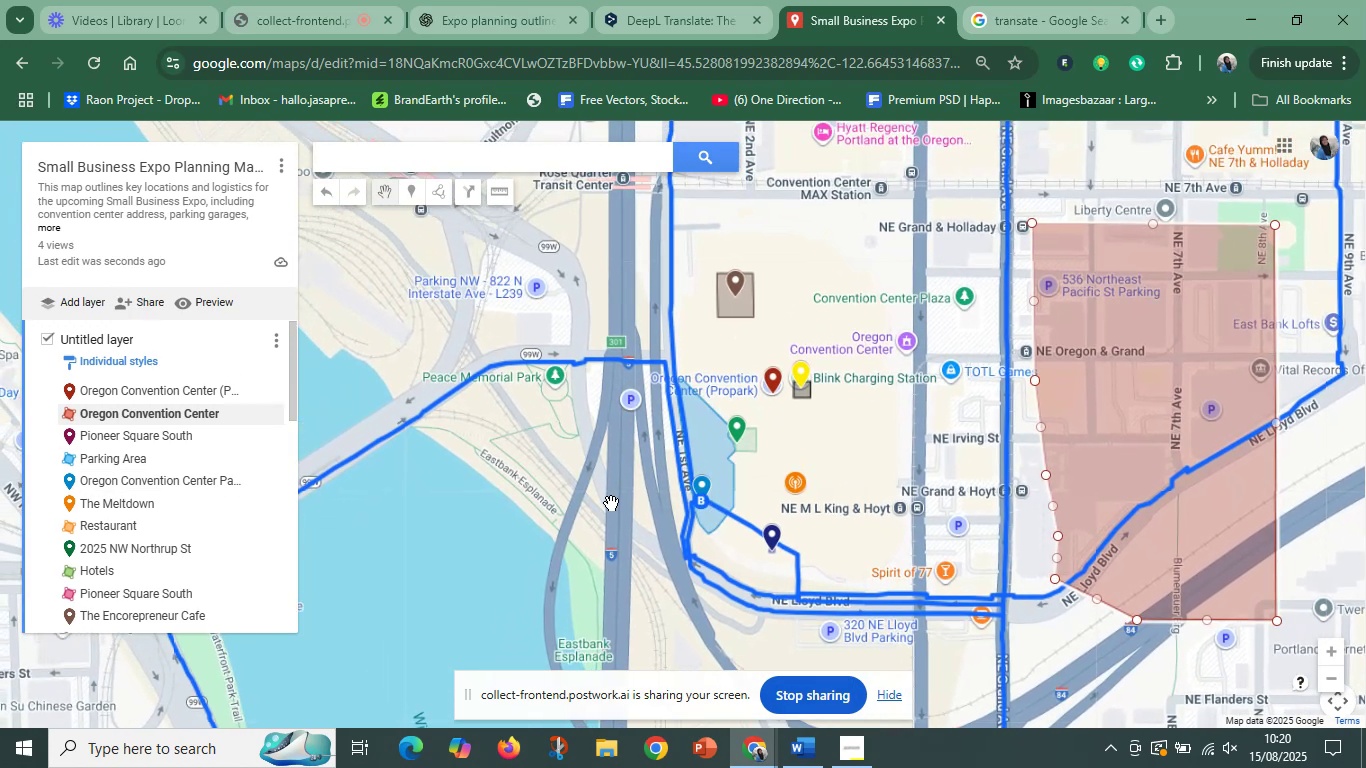 
left_click([486, 480])
 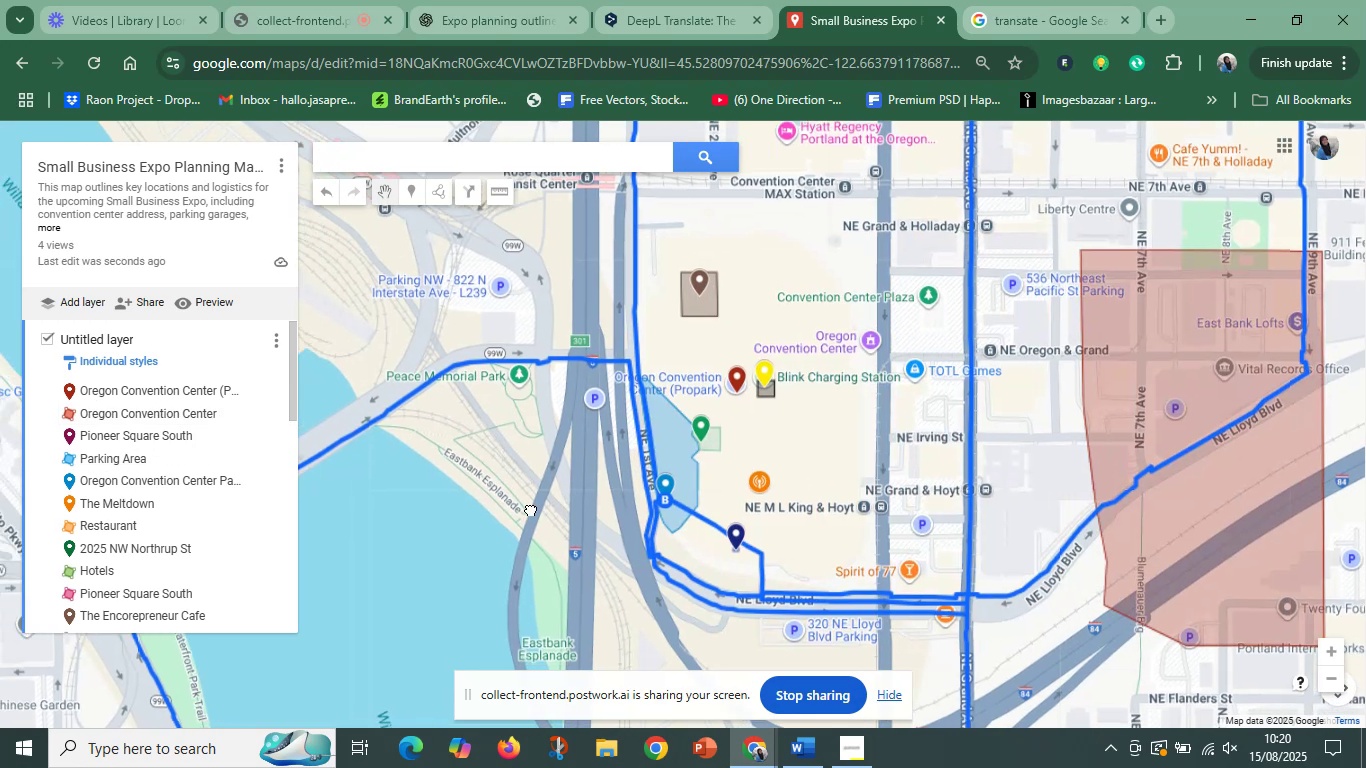 
scroll: coordinate [742, 526], scroll_direction: down, amount: 10.0
 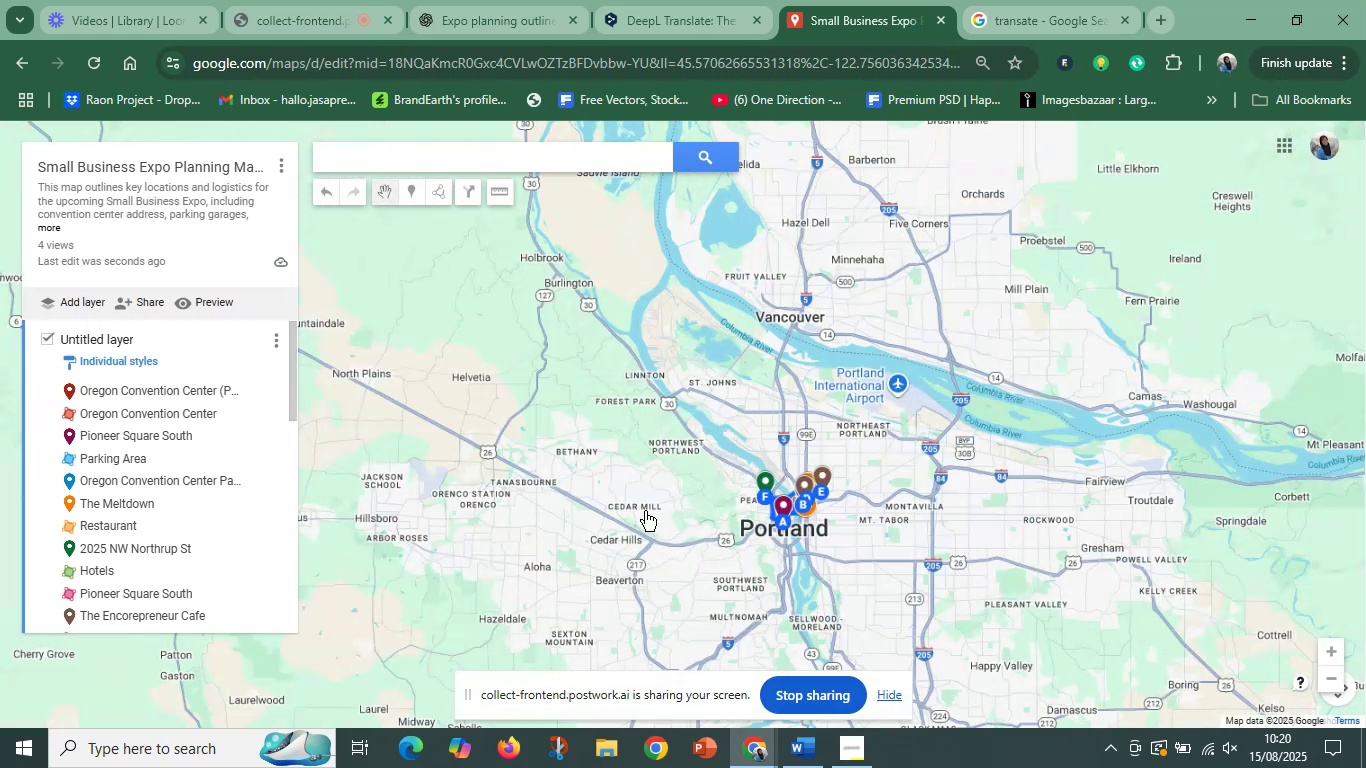 
scroll: coordinate [758, 411], scroll_direction: up, amount: 10.0
 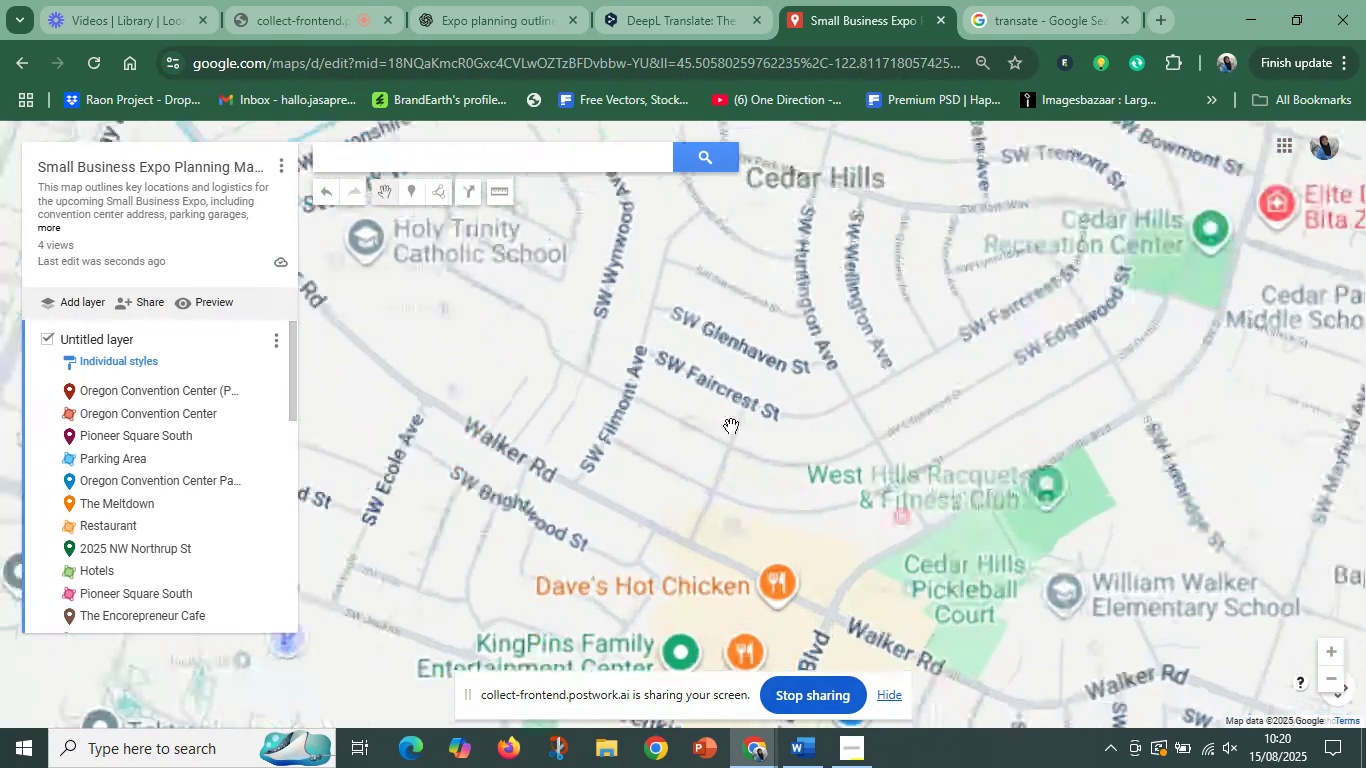 
scroll: coordinate [672, 432], scroll_direction: up, amount: 8.0
 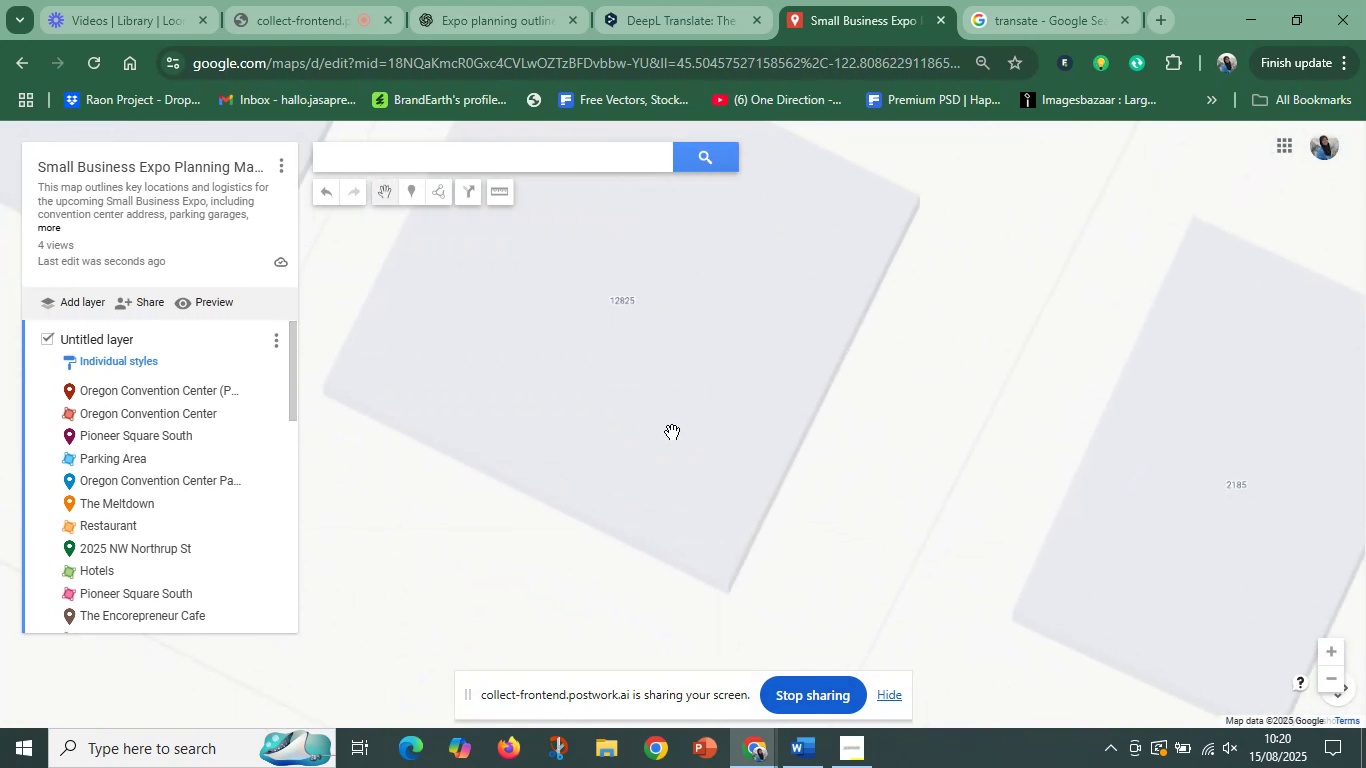 
scroll: coordinate [682, 411], scroll_direction: down, amount: 19.0
 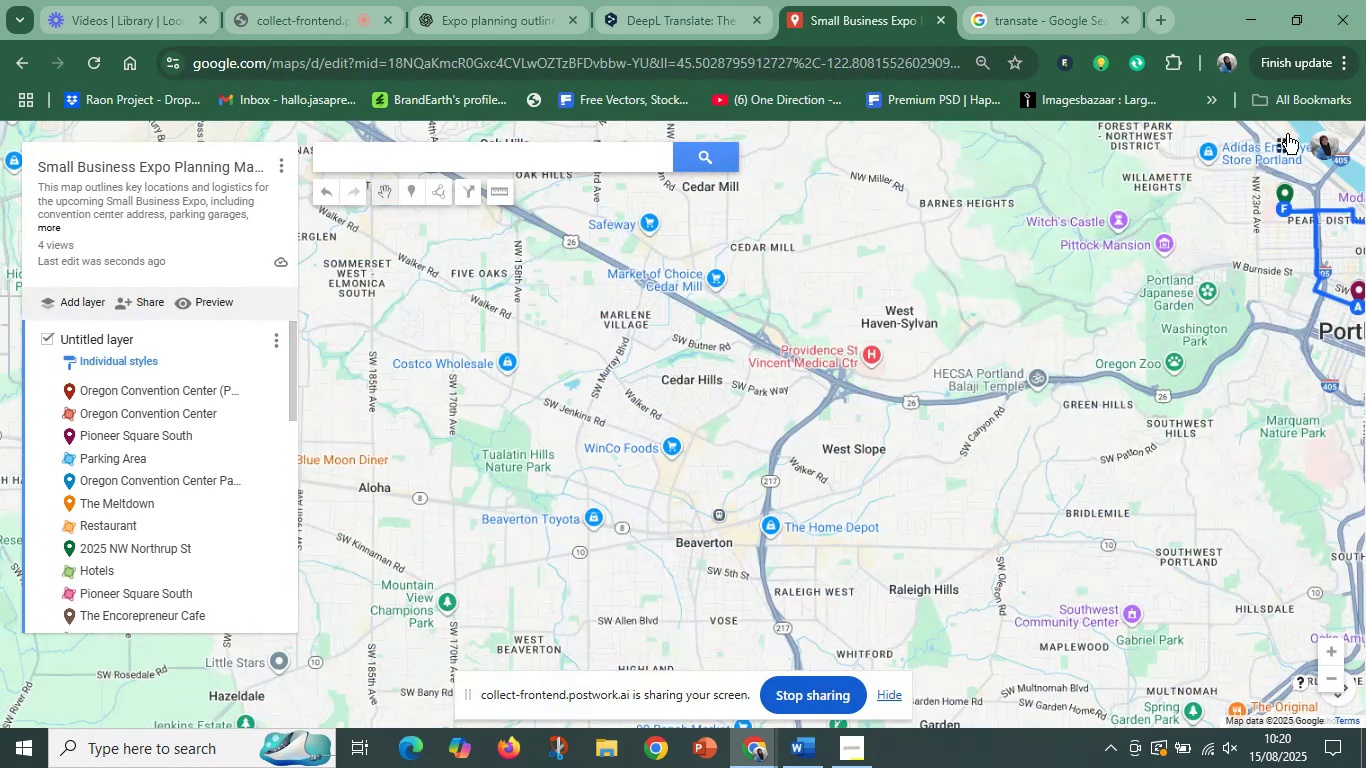 
left_click([1286, 139])
 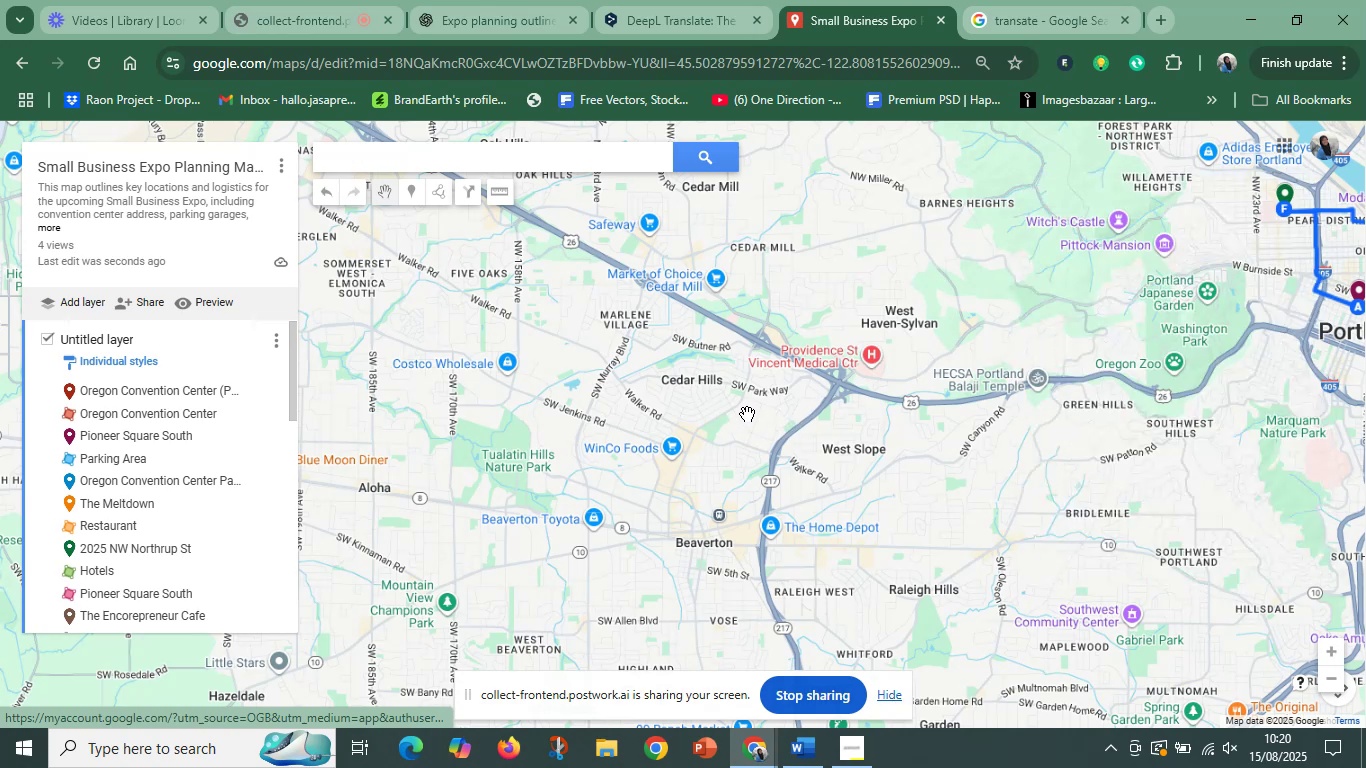 
scroll: coordinate [739, 408], scroll_direction: down, amount: 1.0
 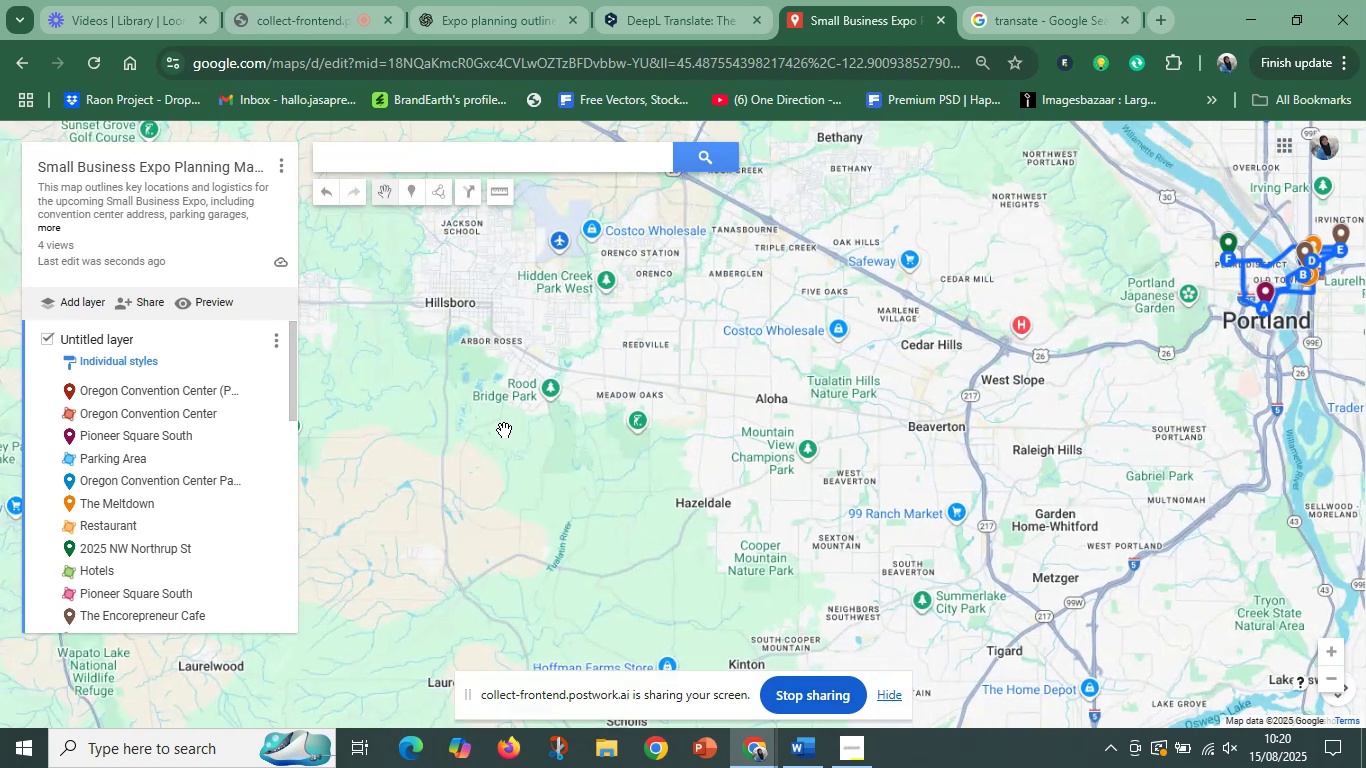 
scroll: coordinate [906, 401], scroll_direction: up, amount: 4.0
 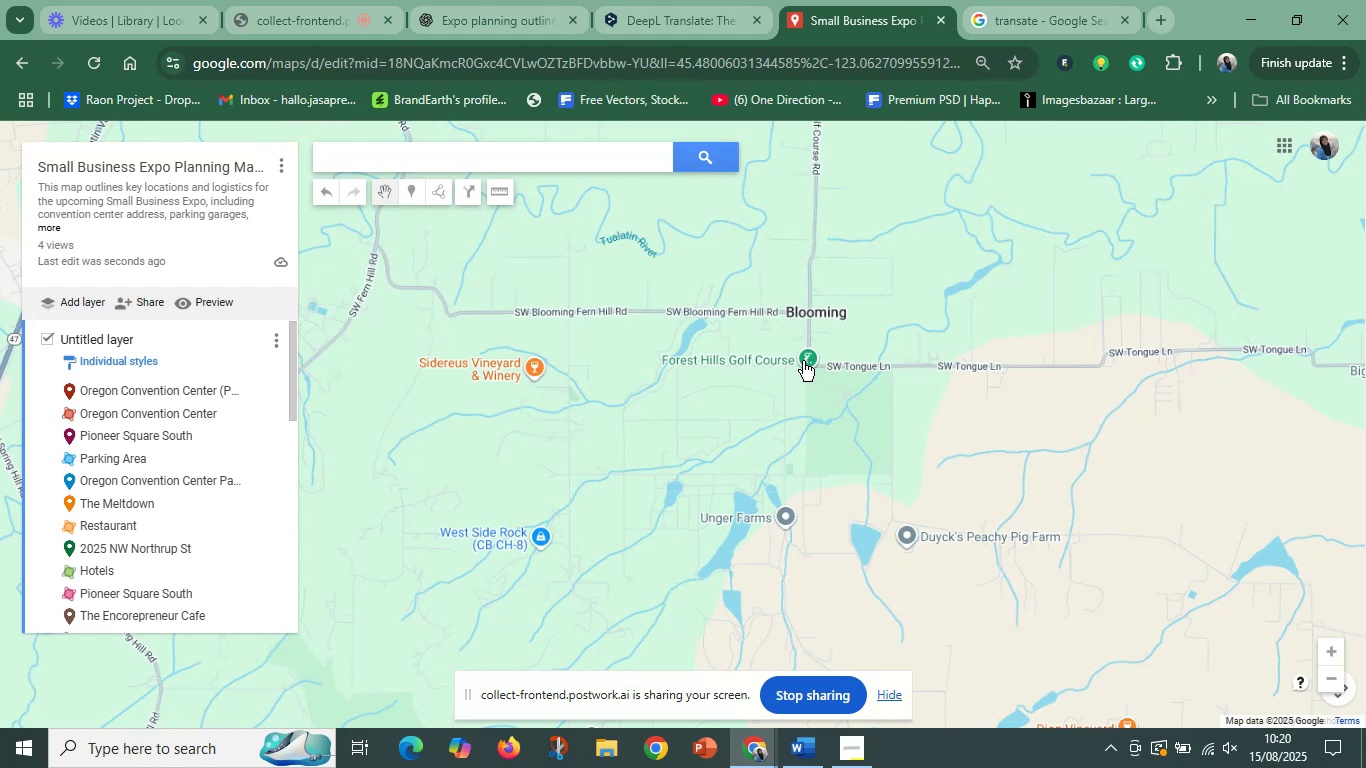 
left_click([805, 359])
 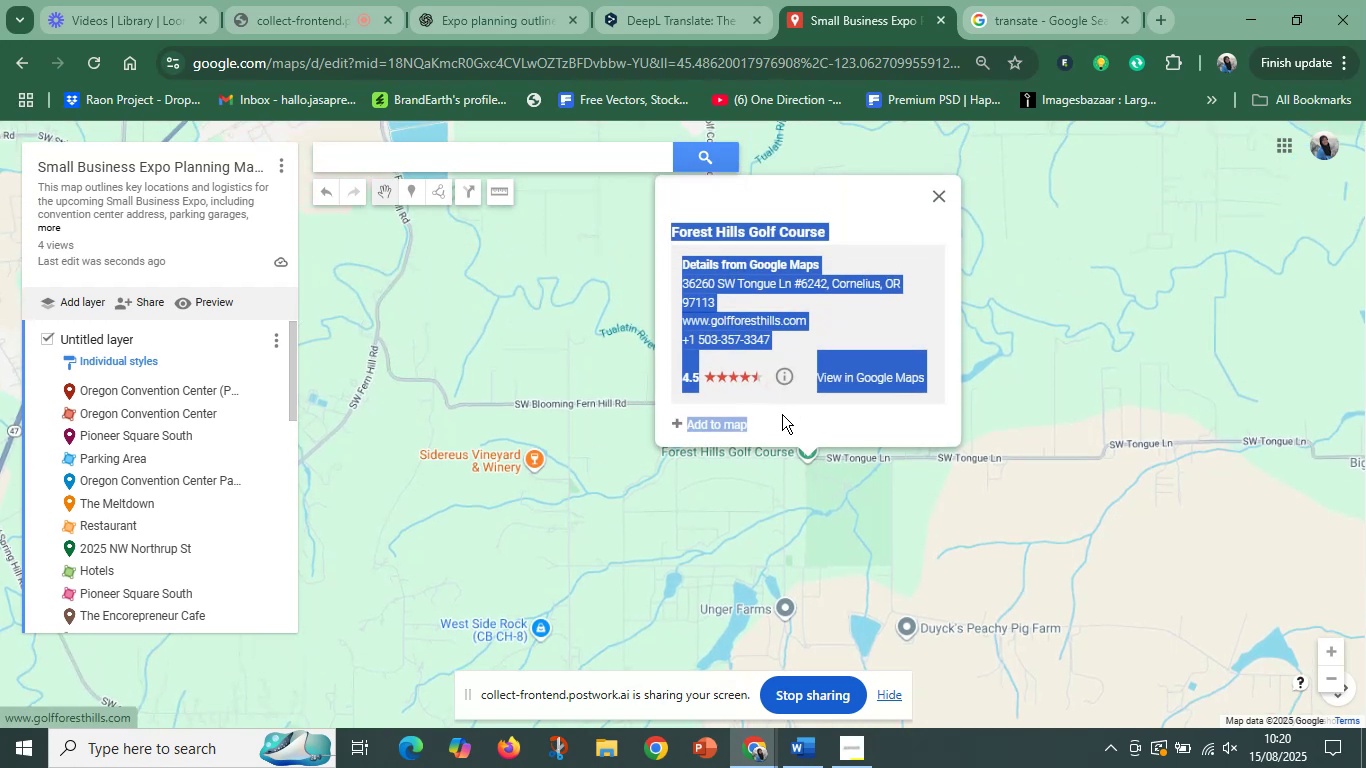 
scroll: coordinate [771, 500], scroll_direction: up, amount: 6.0
 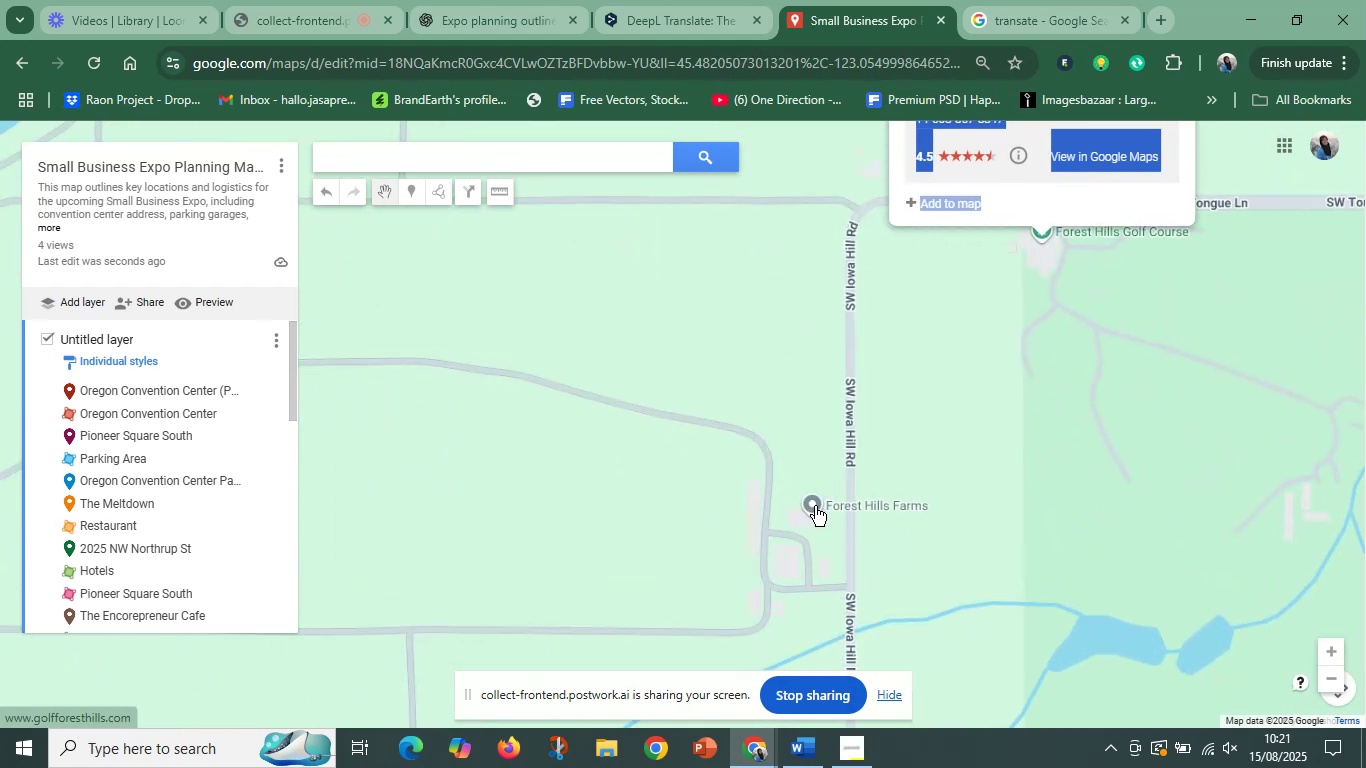 
scroll: coordinate [859, 500], scroll_direction: down, amount: 15.0
 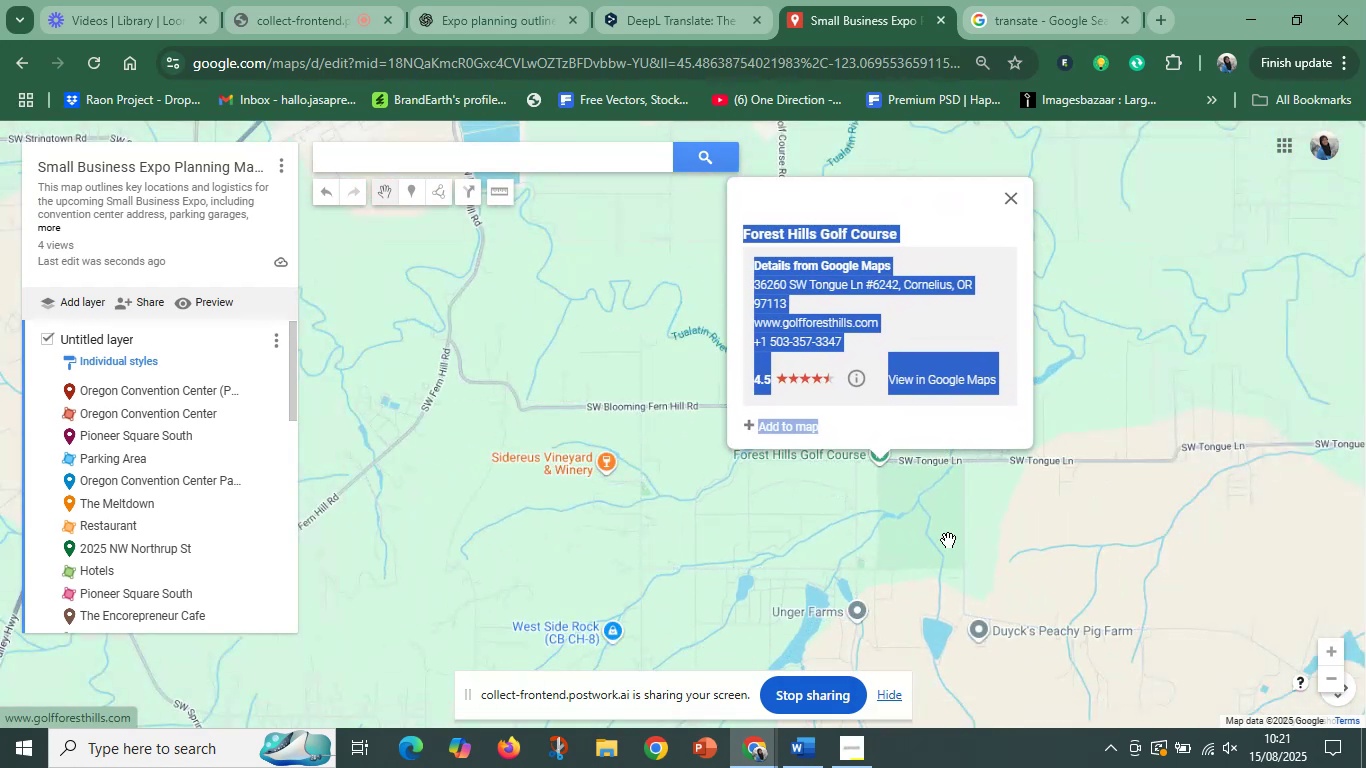 
left_click([950, 542])
 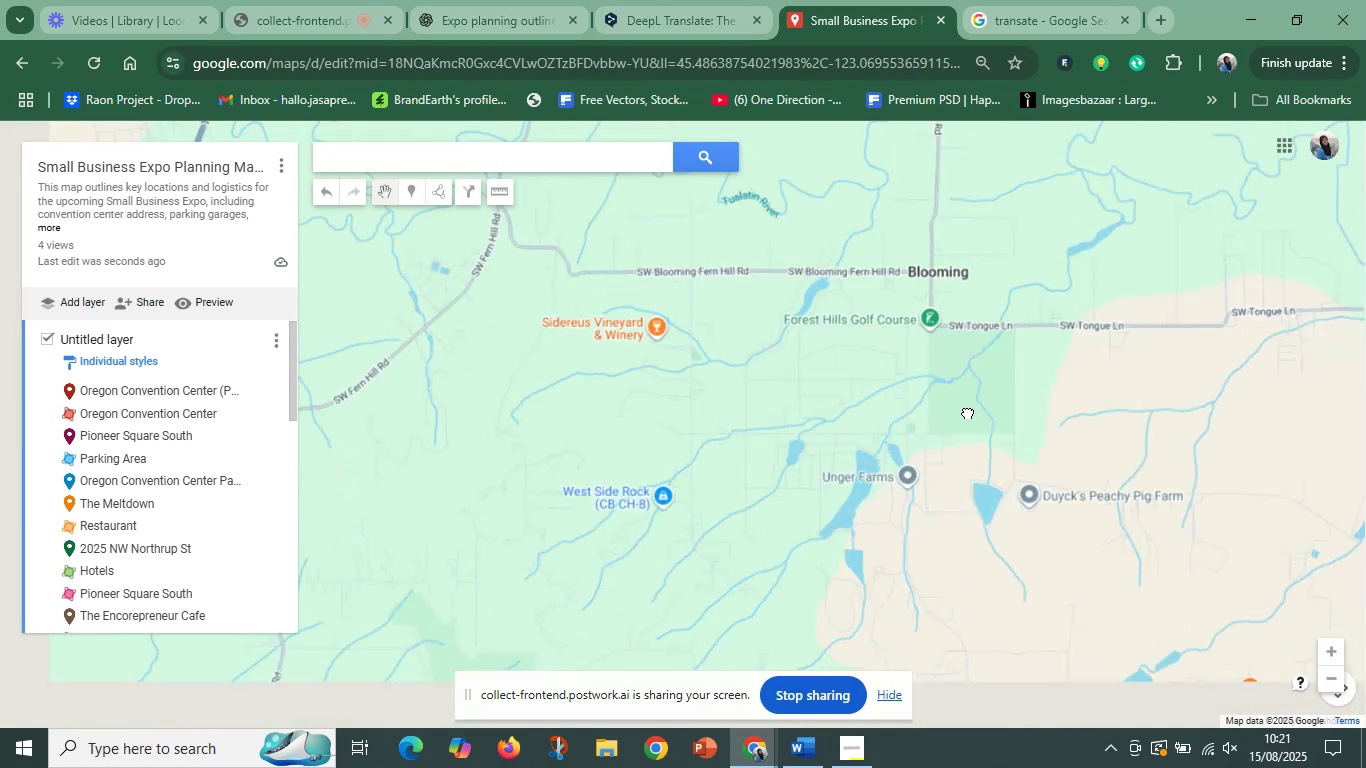 
scroll: coordinate [629, 403], scroll_direction: down, amount: 17.0
 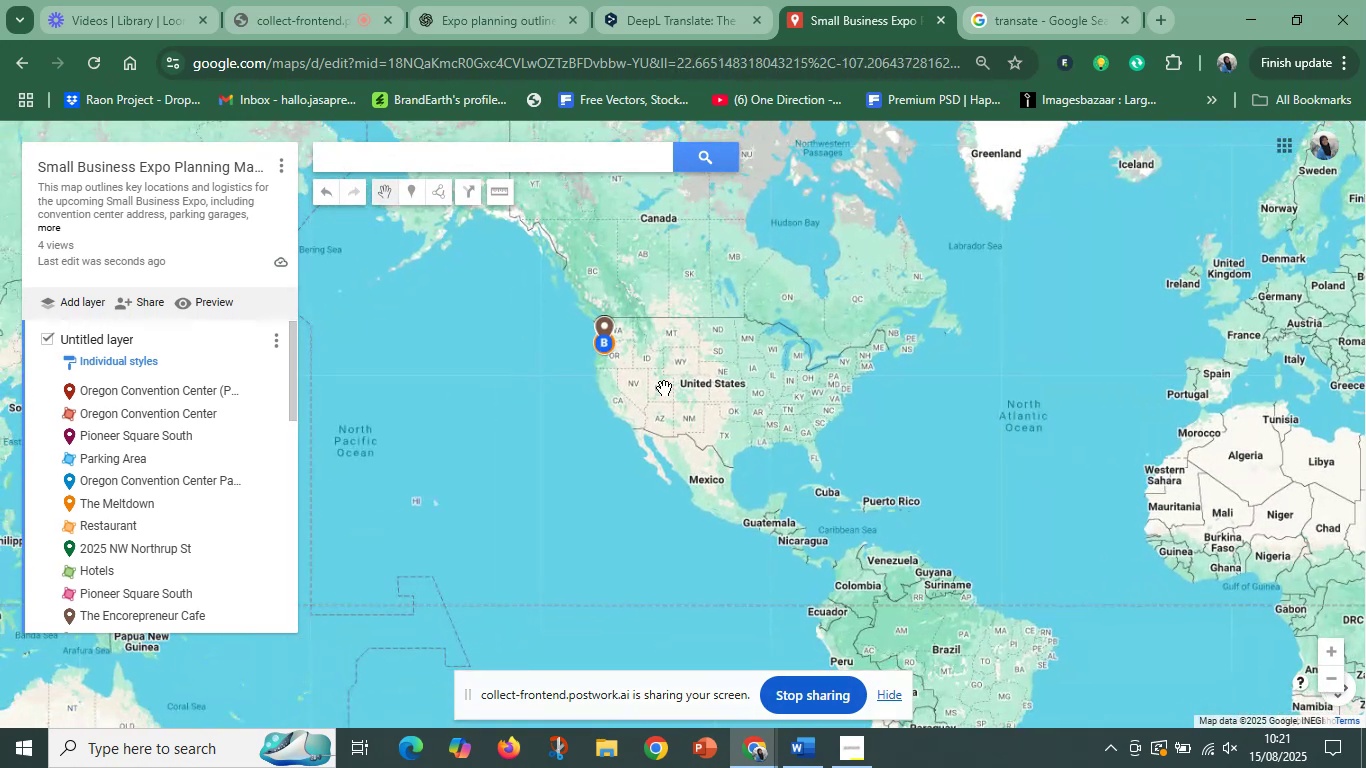 
scroll: coordinate [712, 429], scroll_direction: up, amount: 2.0
 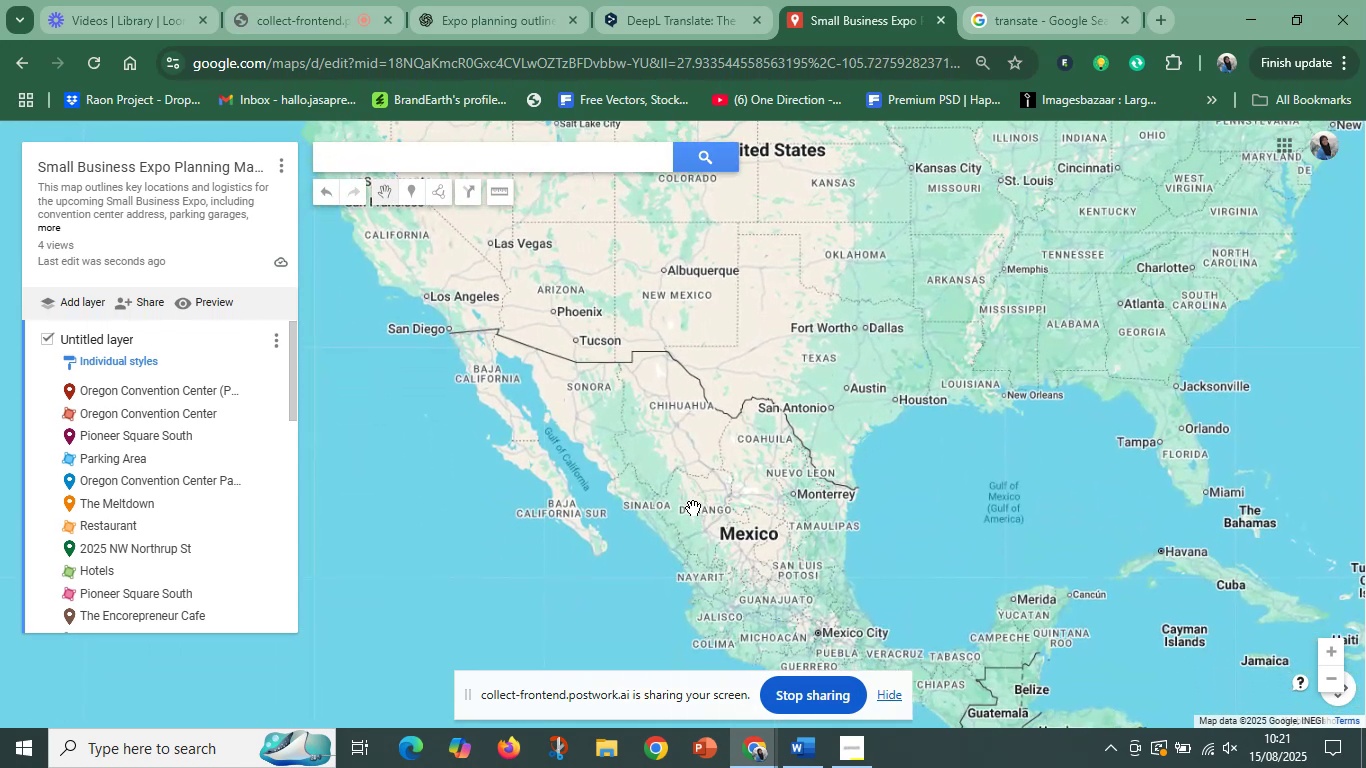 
wait(23.8)
 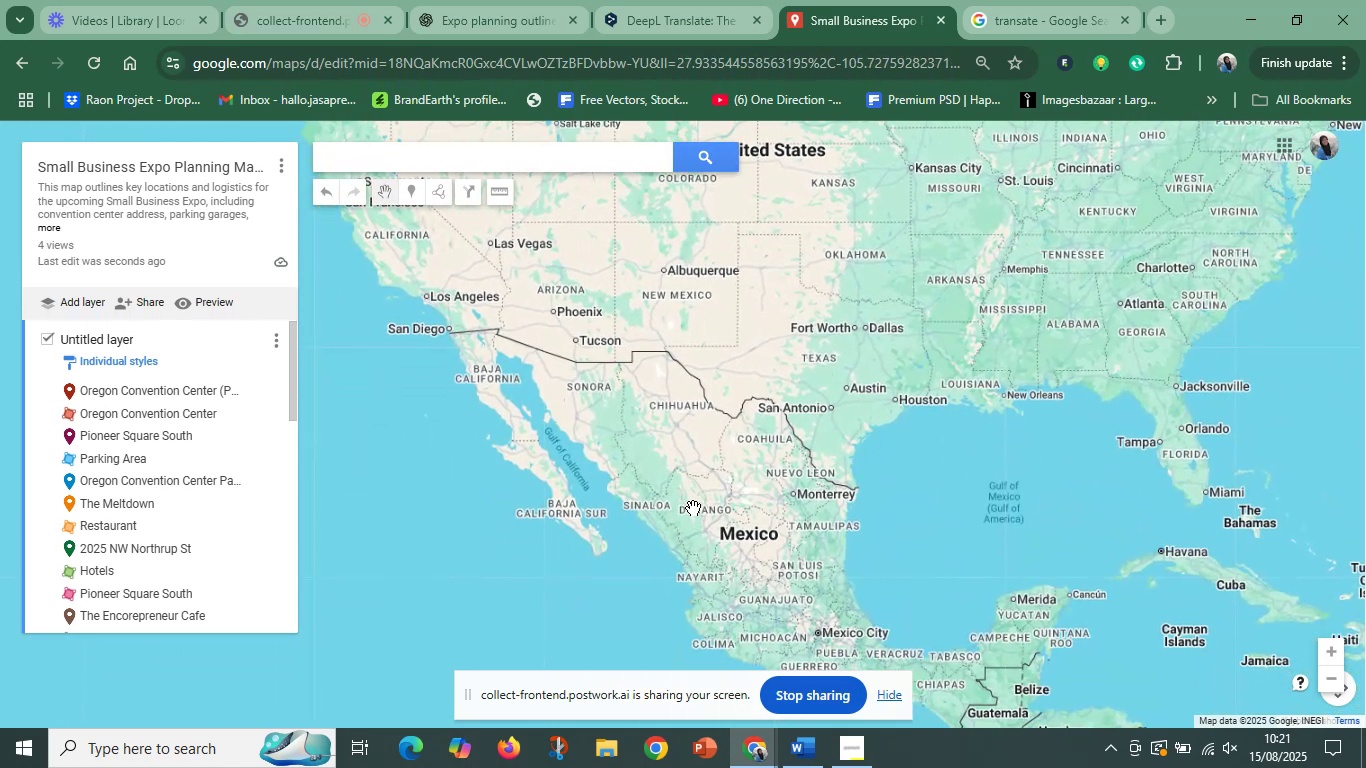 
scroll: coordinate [650, 453], scroll_direction: up, amount: 4.0
 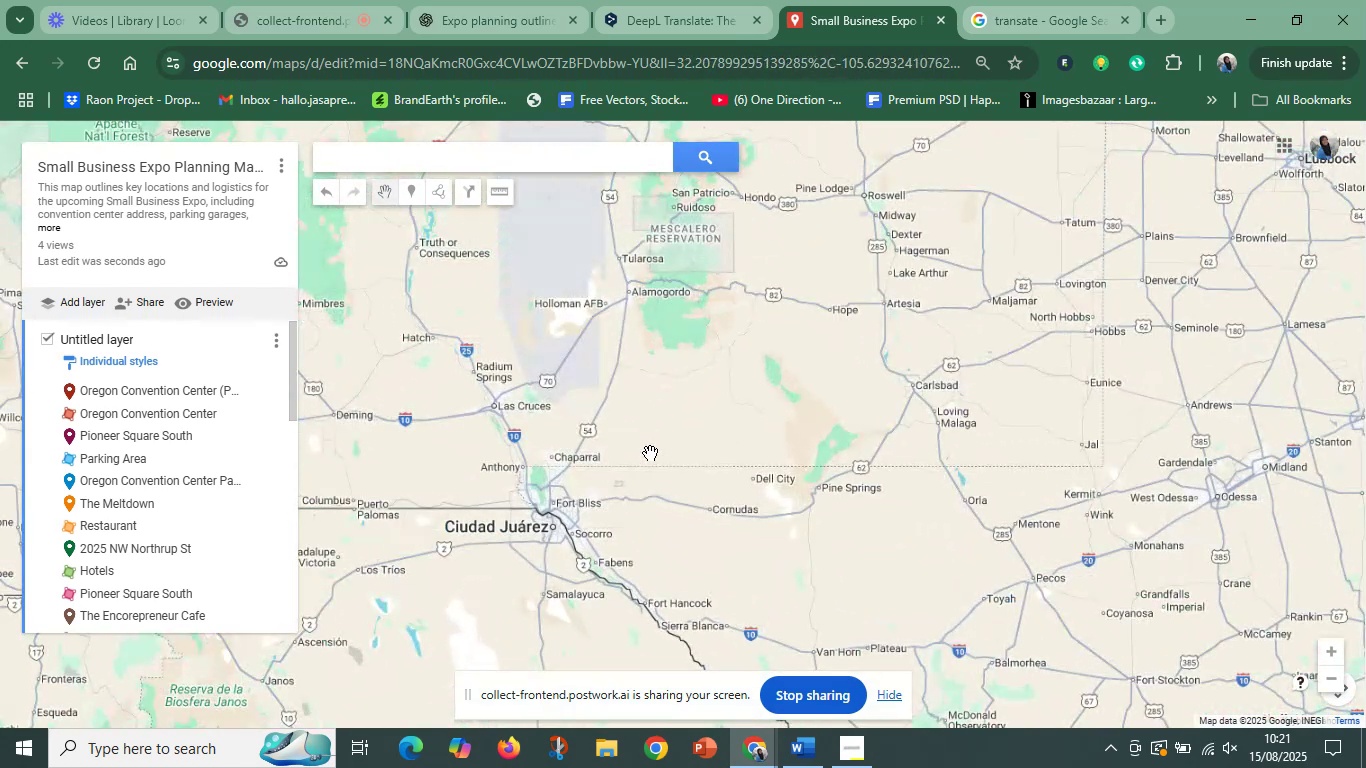 
scroll: coordinate [647, 473], scroll_direction: down, amount: 9.0
 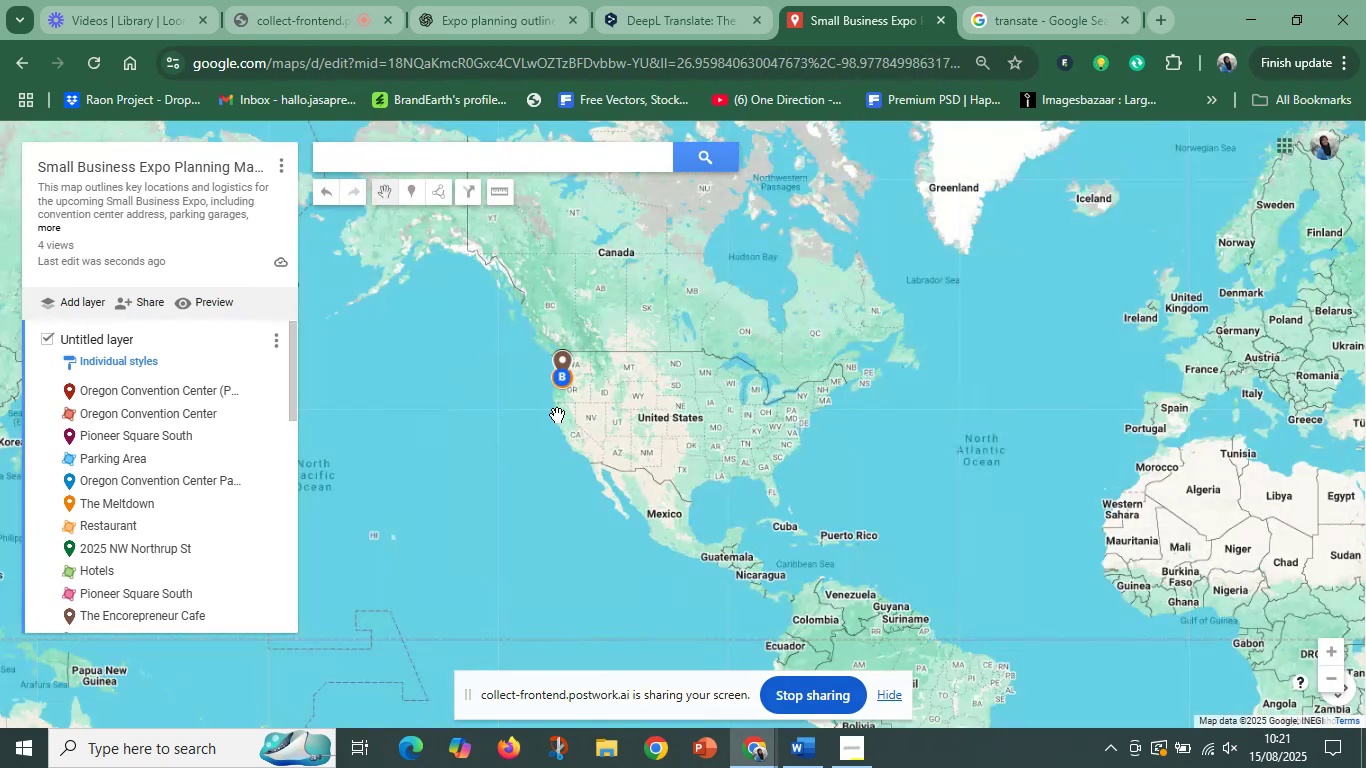 
scroll: coordinate [594, 300], scroll_direction: up, amount: 25.0
 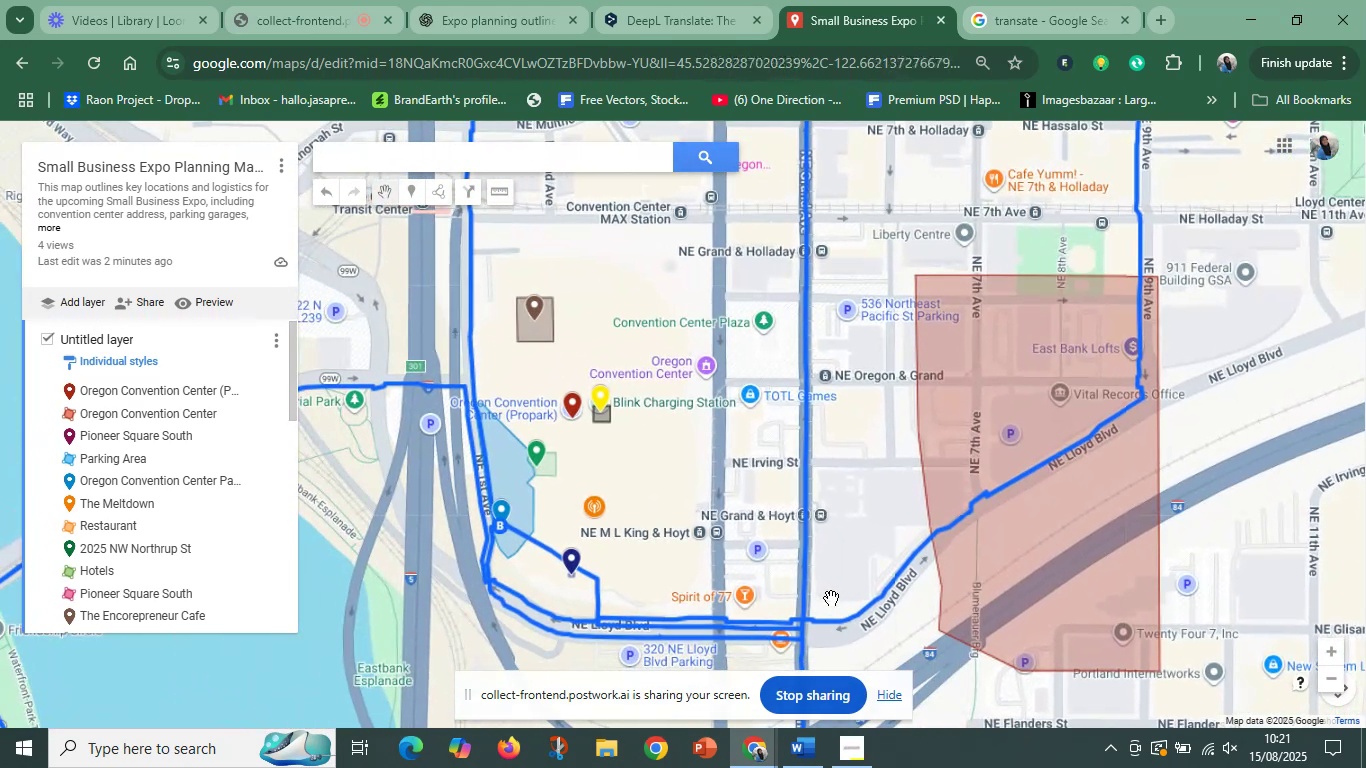 
wait(5.96)
 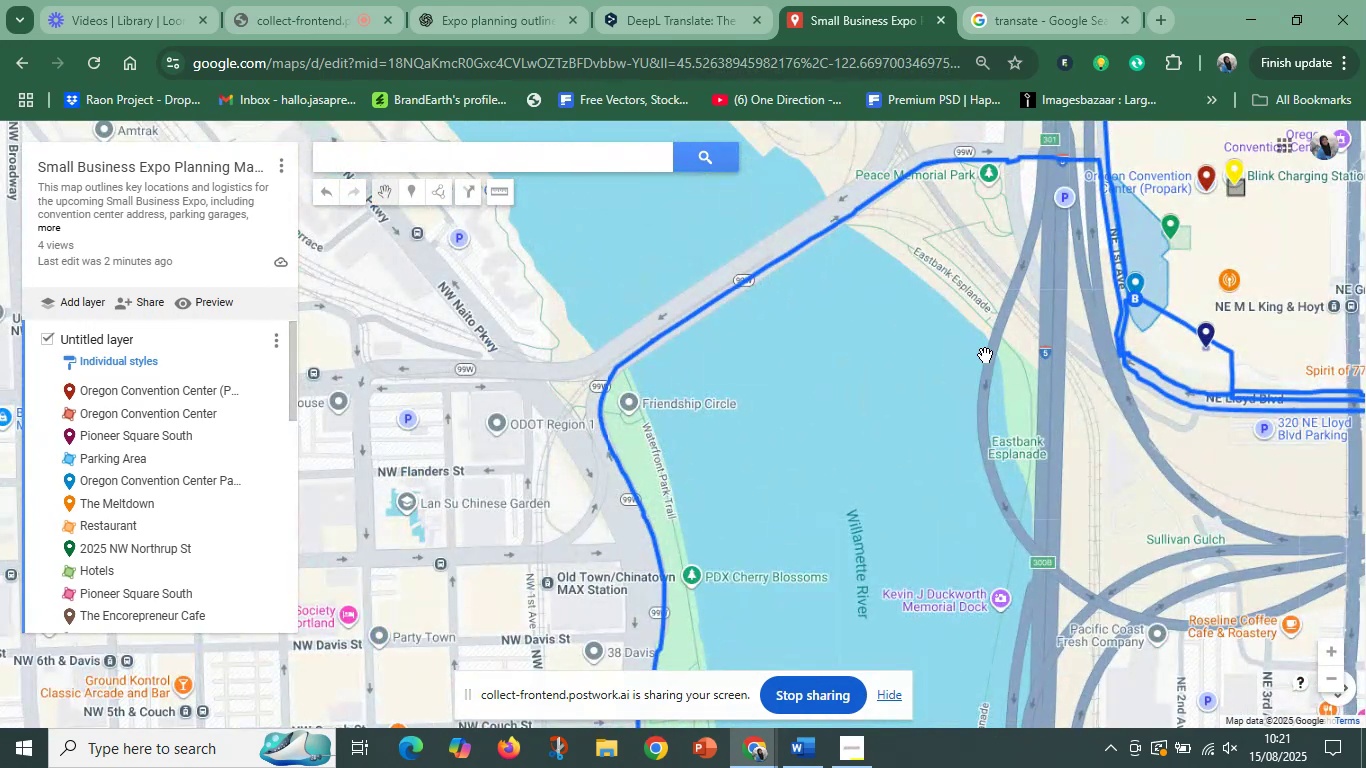 
scroll: coordinate [894, 519], scroll_direction: down, amount: 1.0
 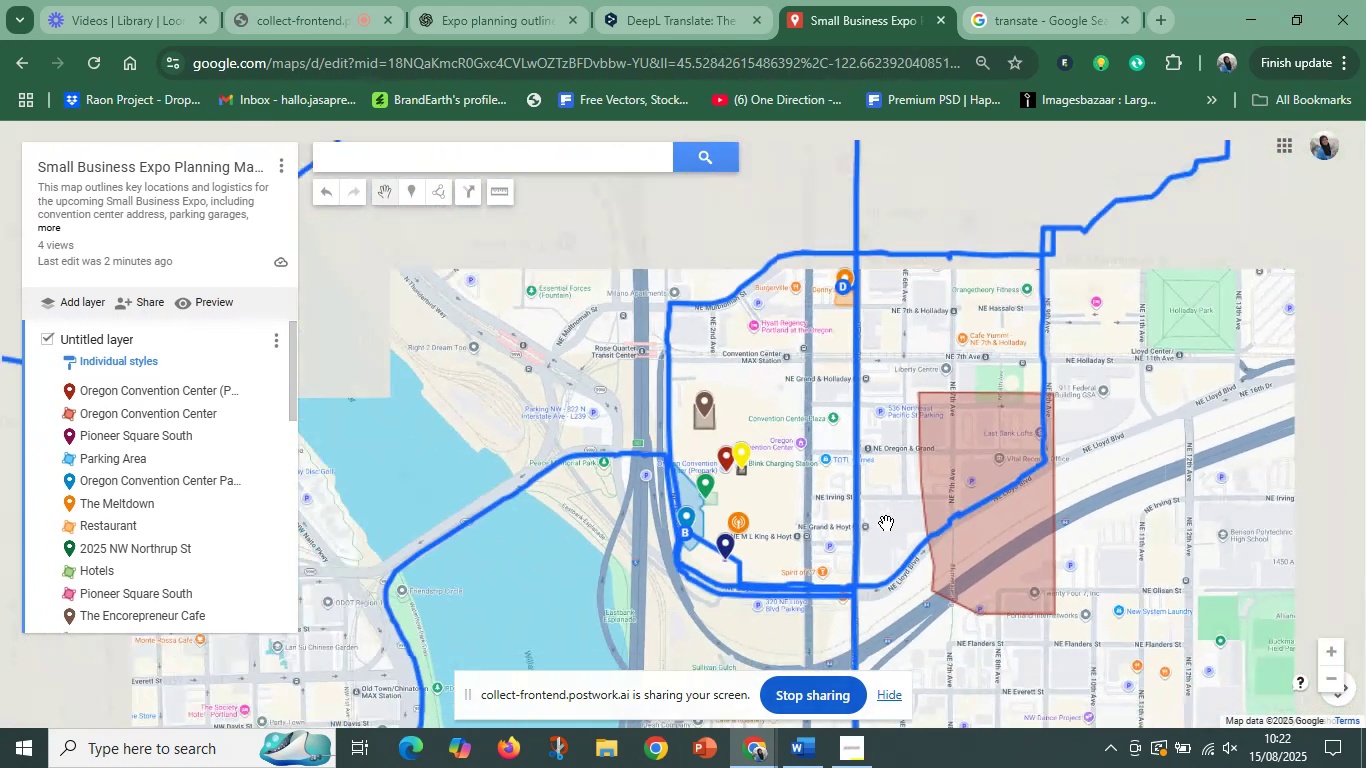 
scroll: coordinate [764, 502], scroll_direction: up, amount: 3.0
 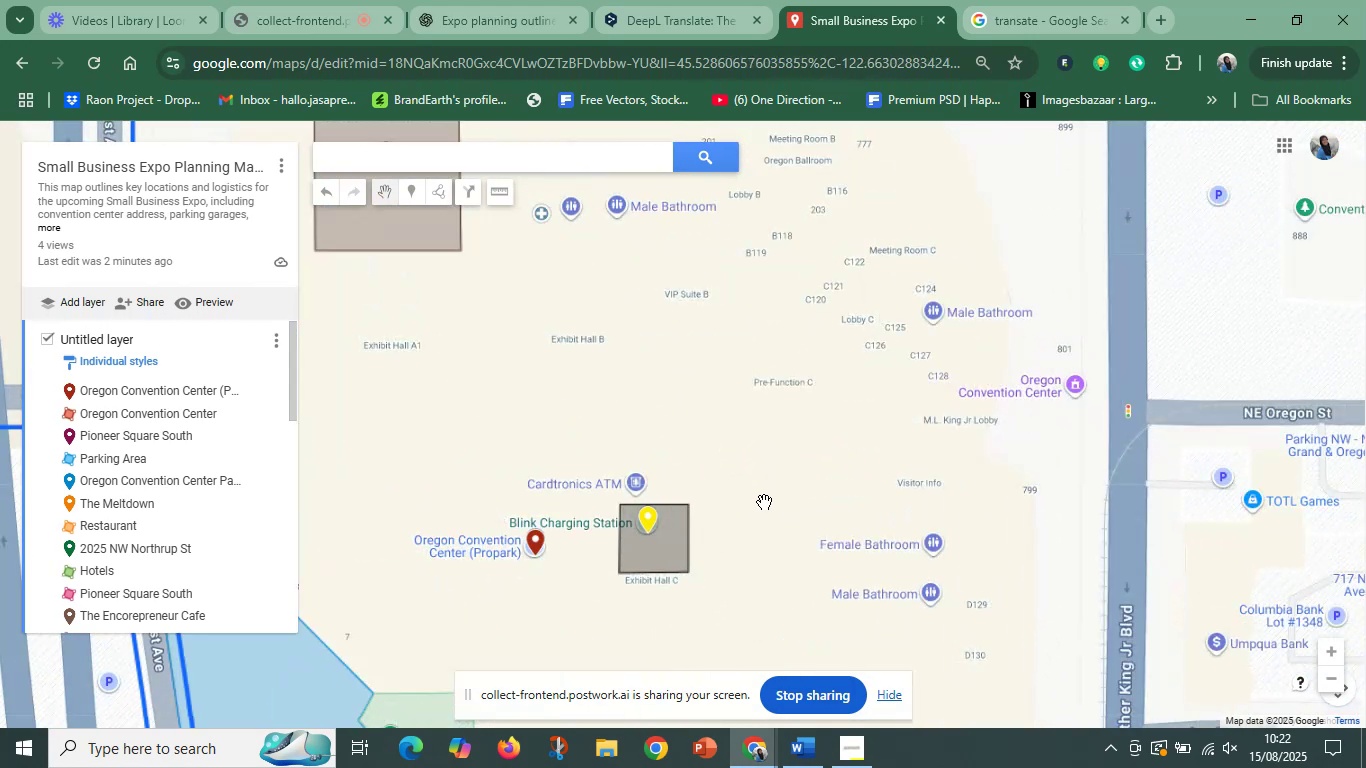 
scroll: coordinate [762, 502], scroll_direction: down, amount: 5.0
 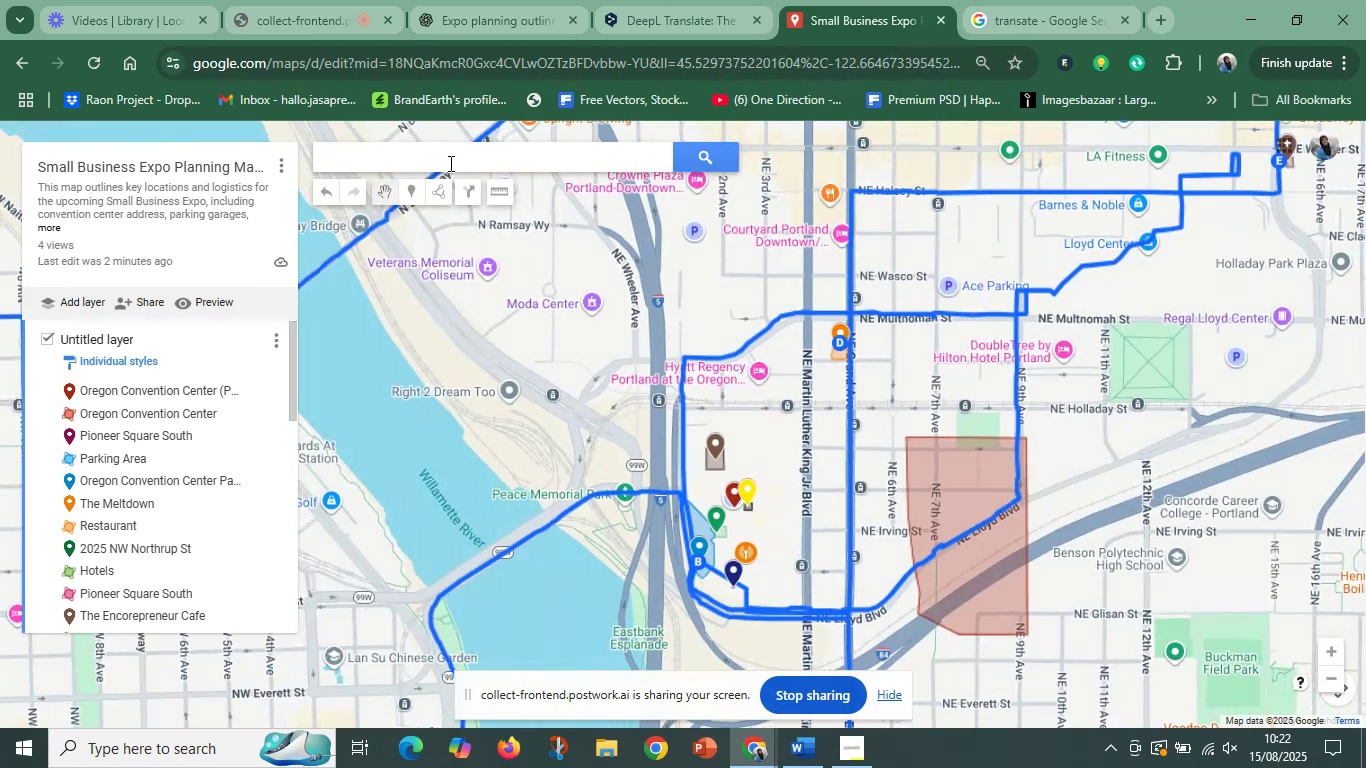 
left_click([449, 160])
 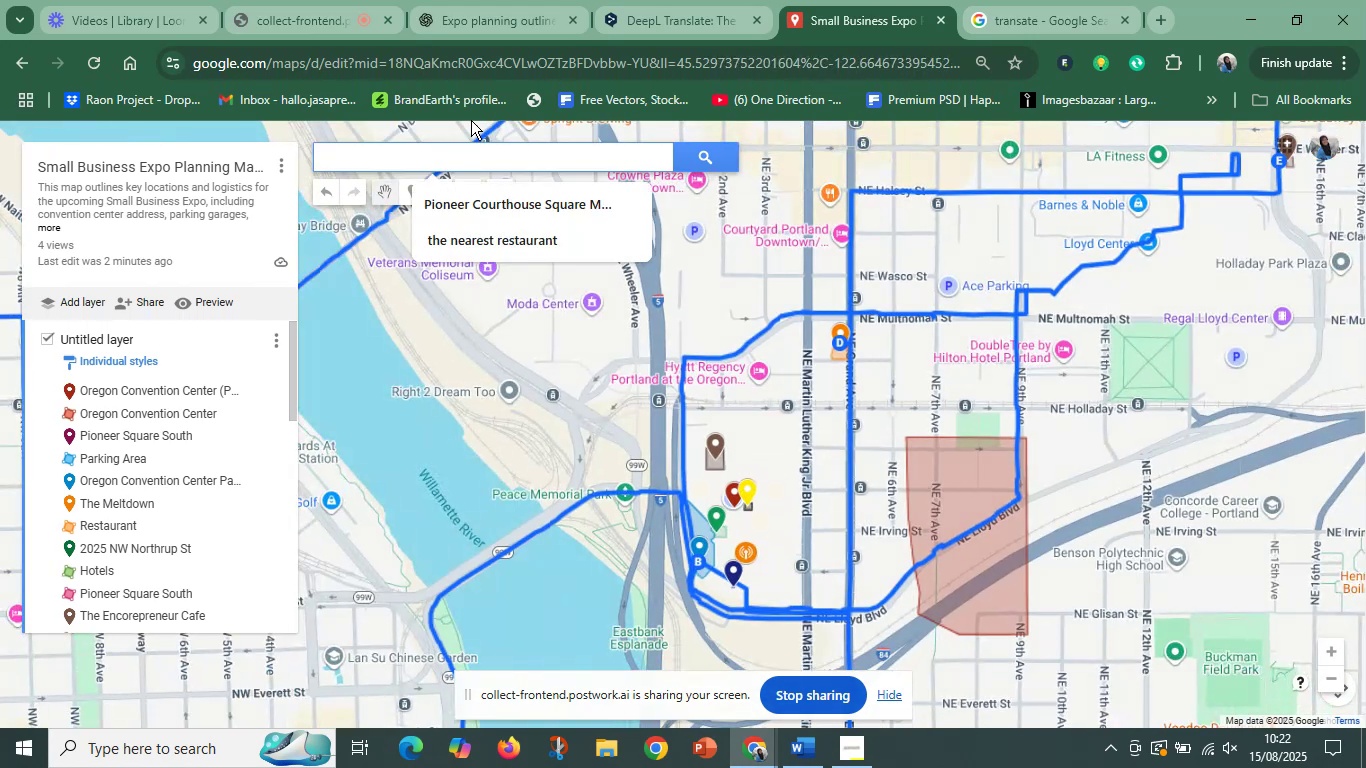 
left_click([639, 0])
 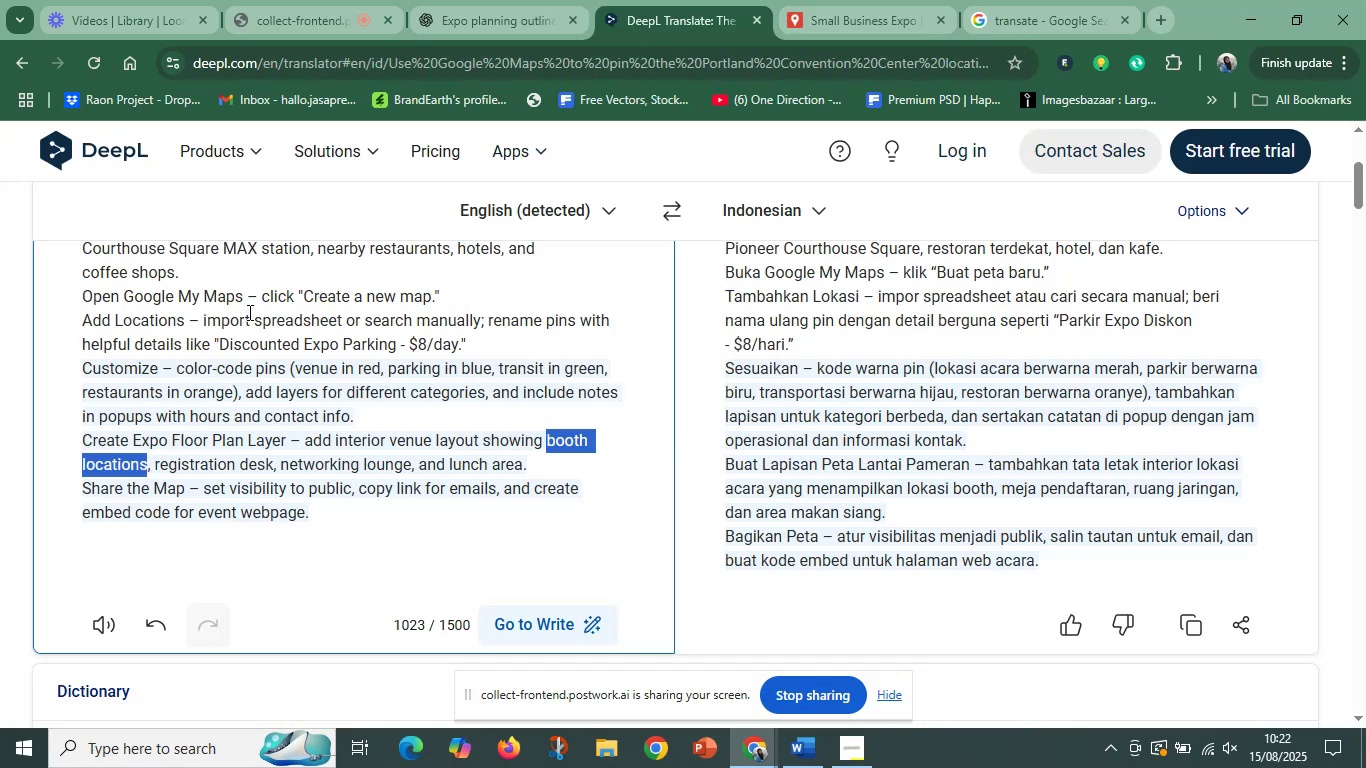 
left_click([258, 319])
 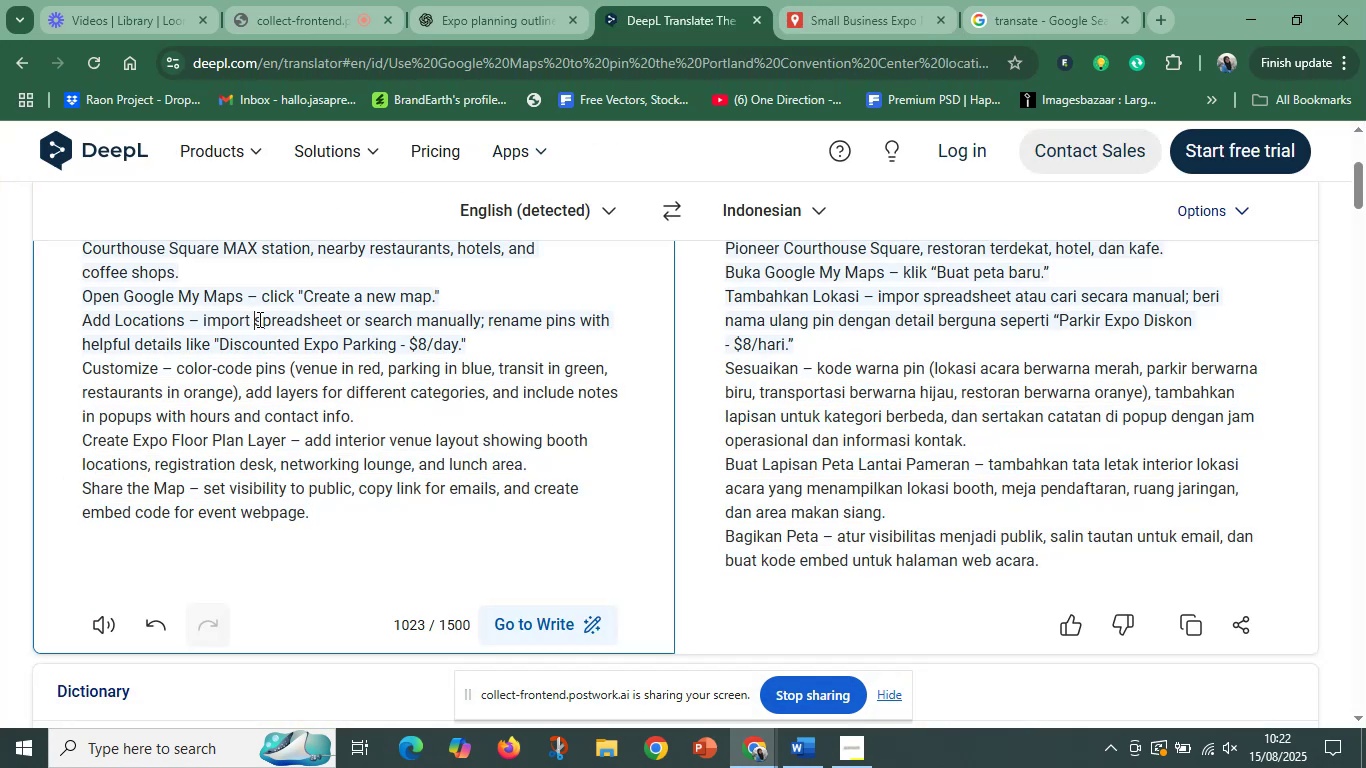 
key(Control+A)
 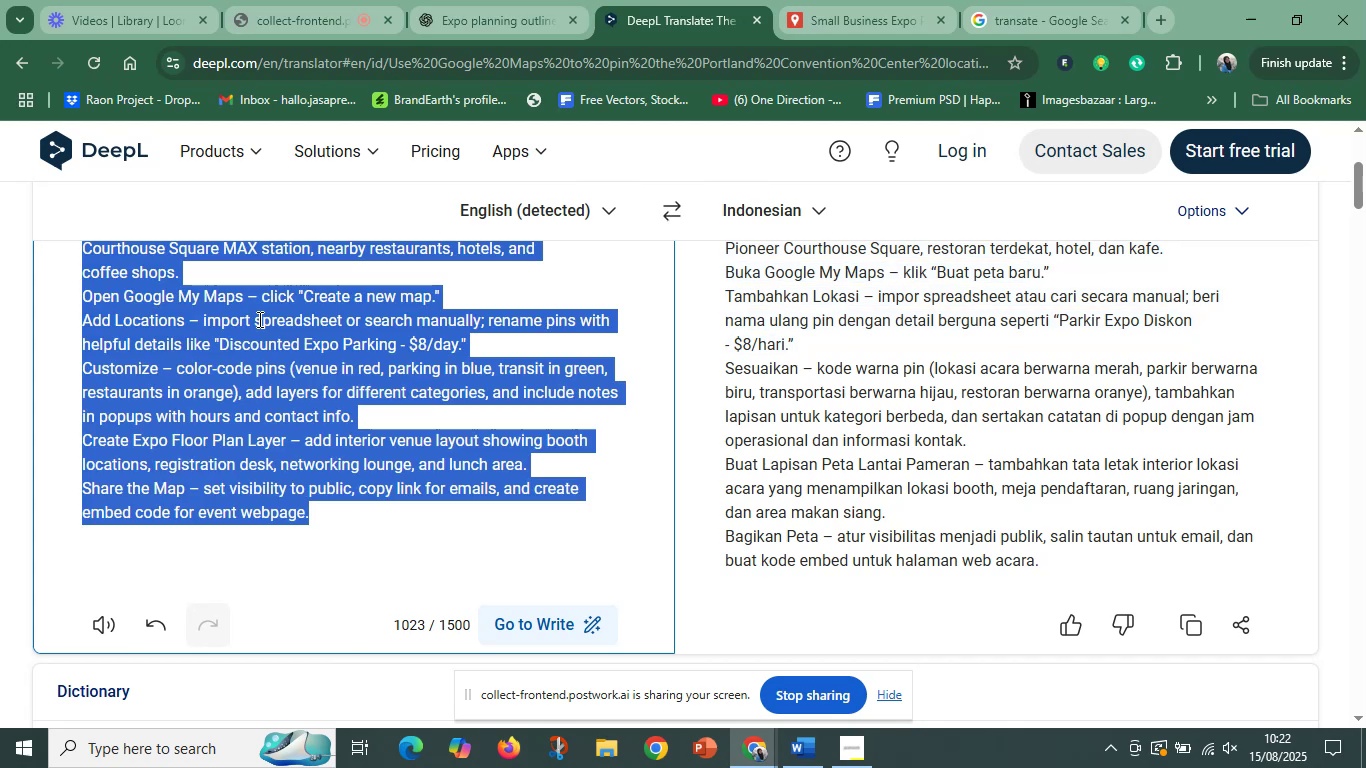 
type(rumah terekat)
 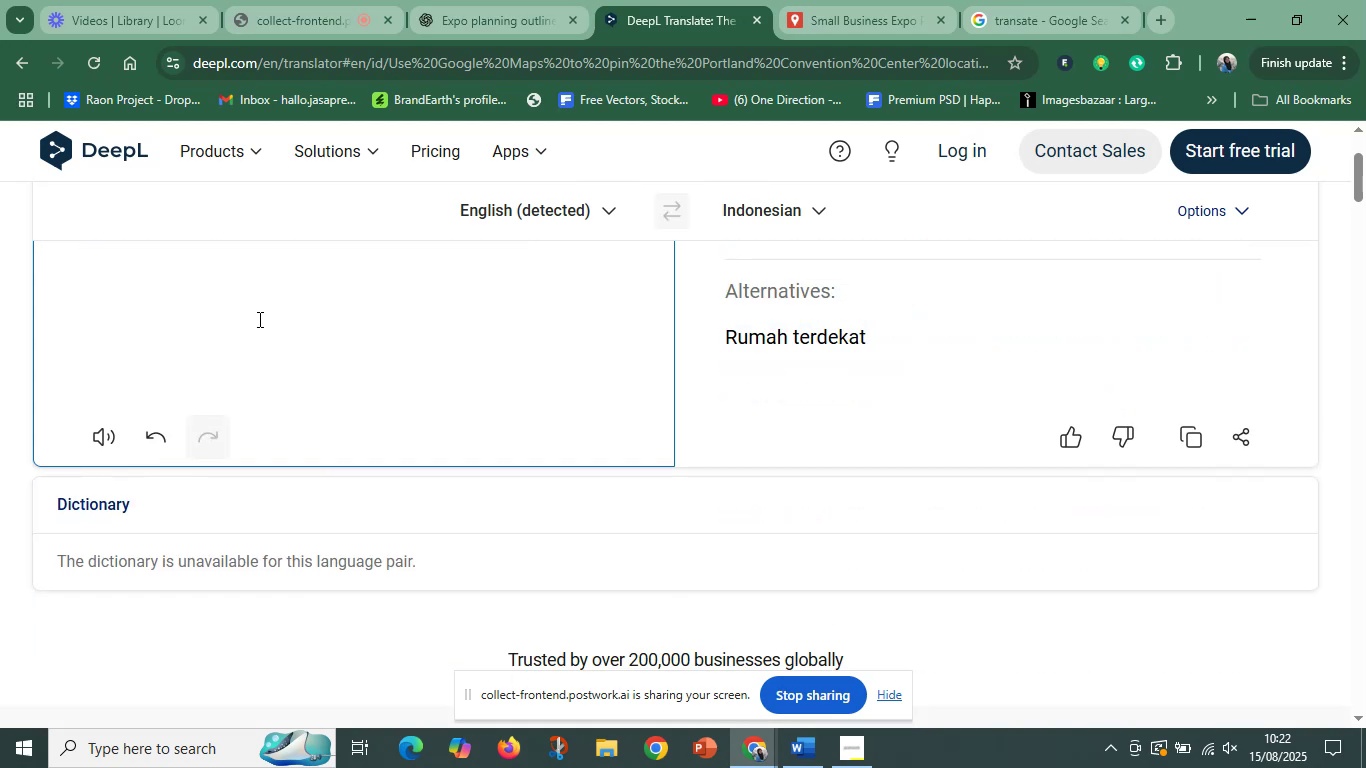 
hold_key(key=D, duration=0.32)
 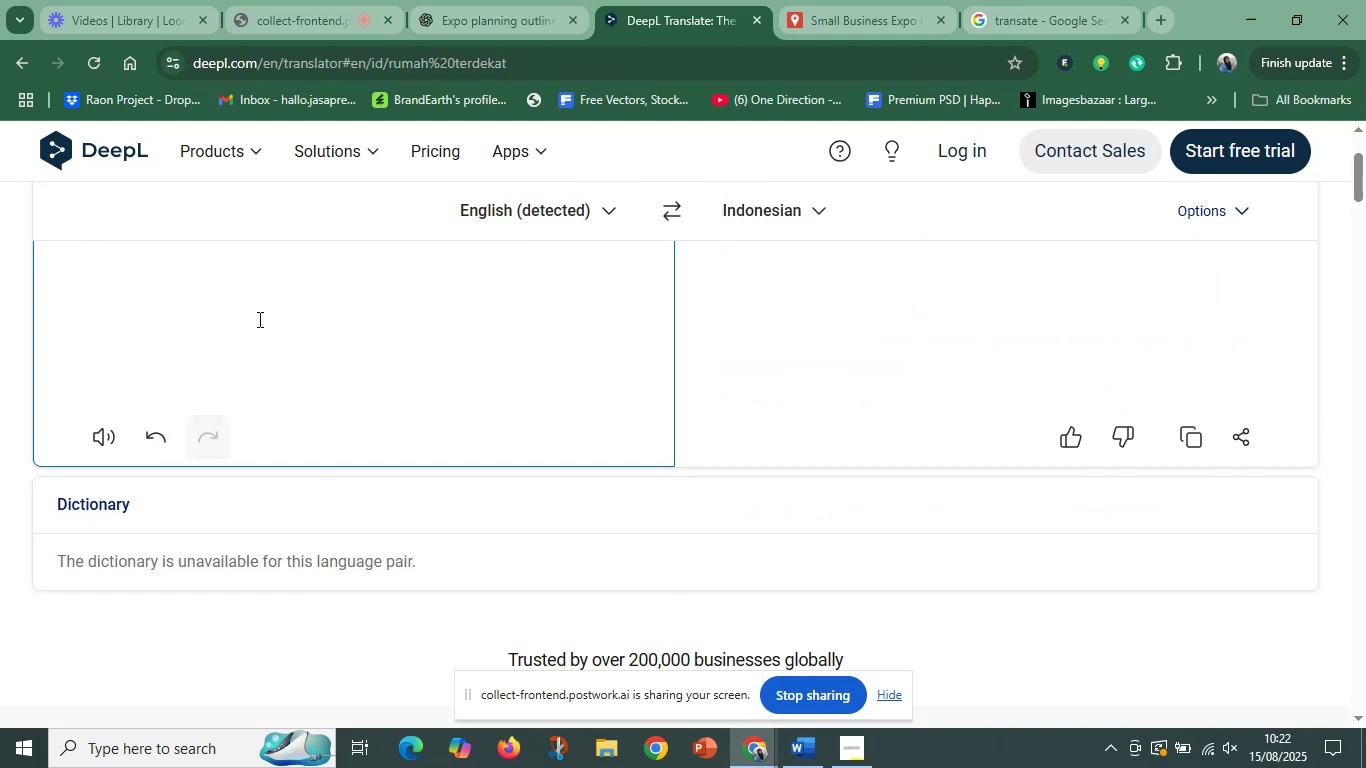 
scroll: coordinate [286, 219], scroll_direction: up, amount: 7.0
 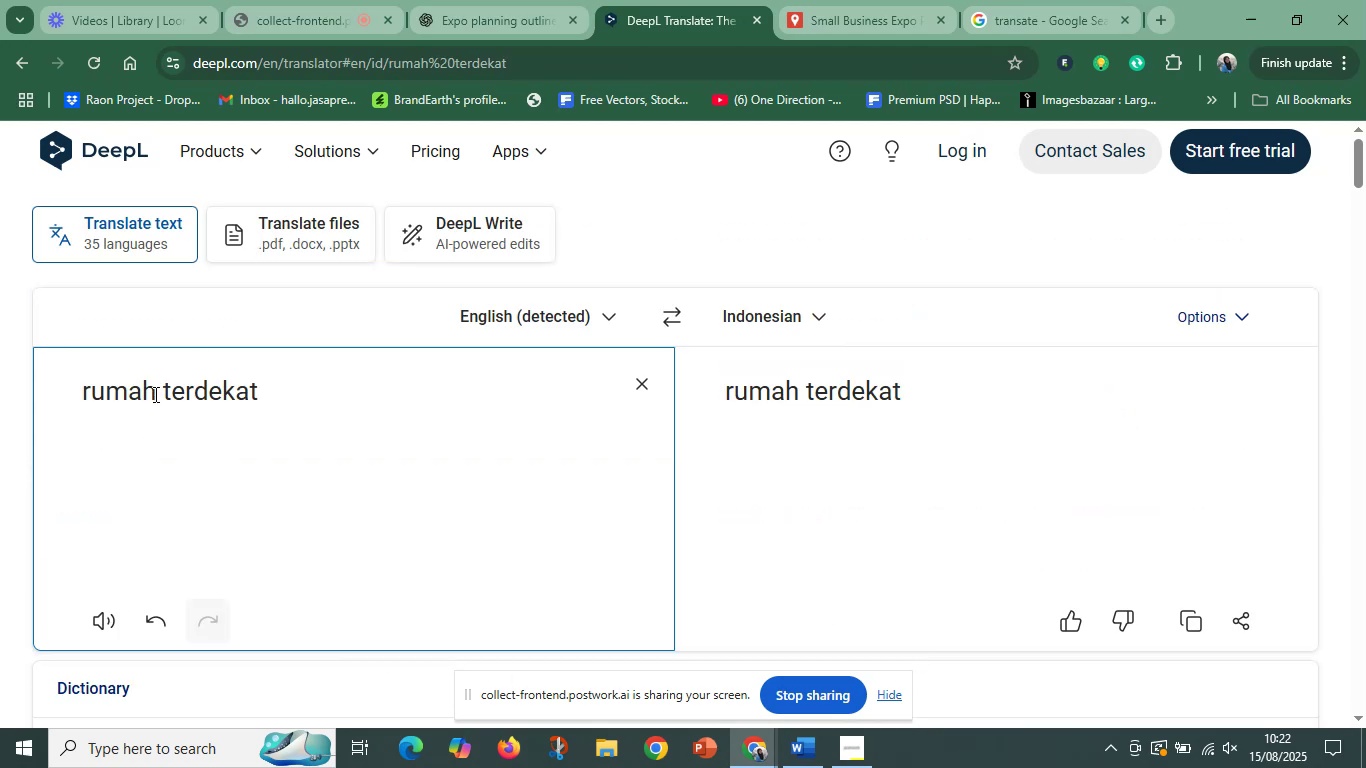 
left_click([154, 394])
 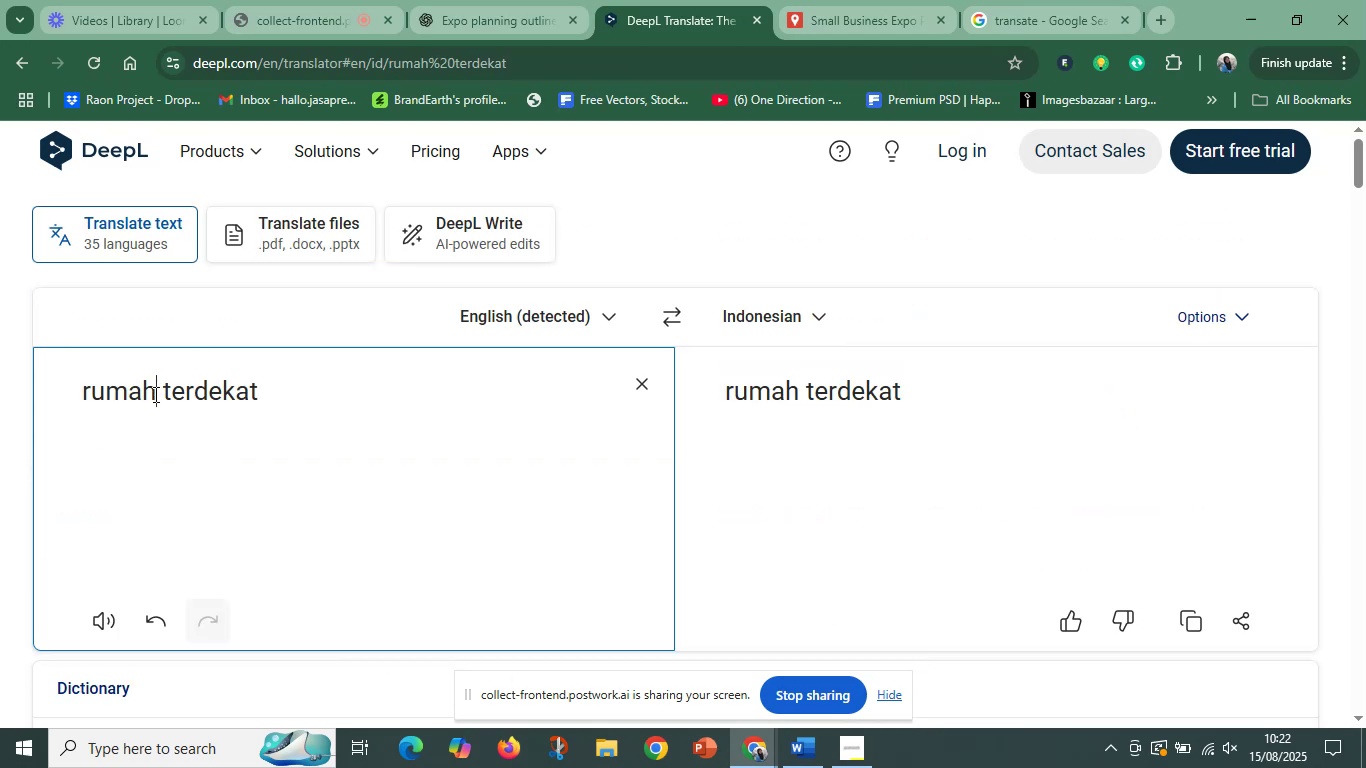 
type( sakit)
 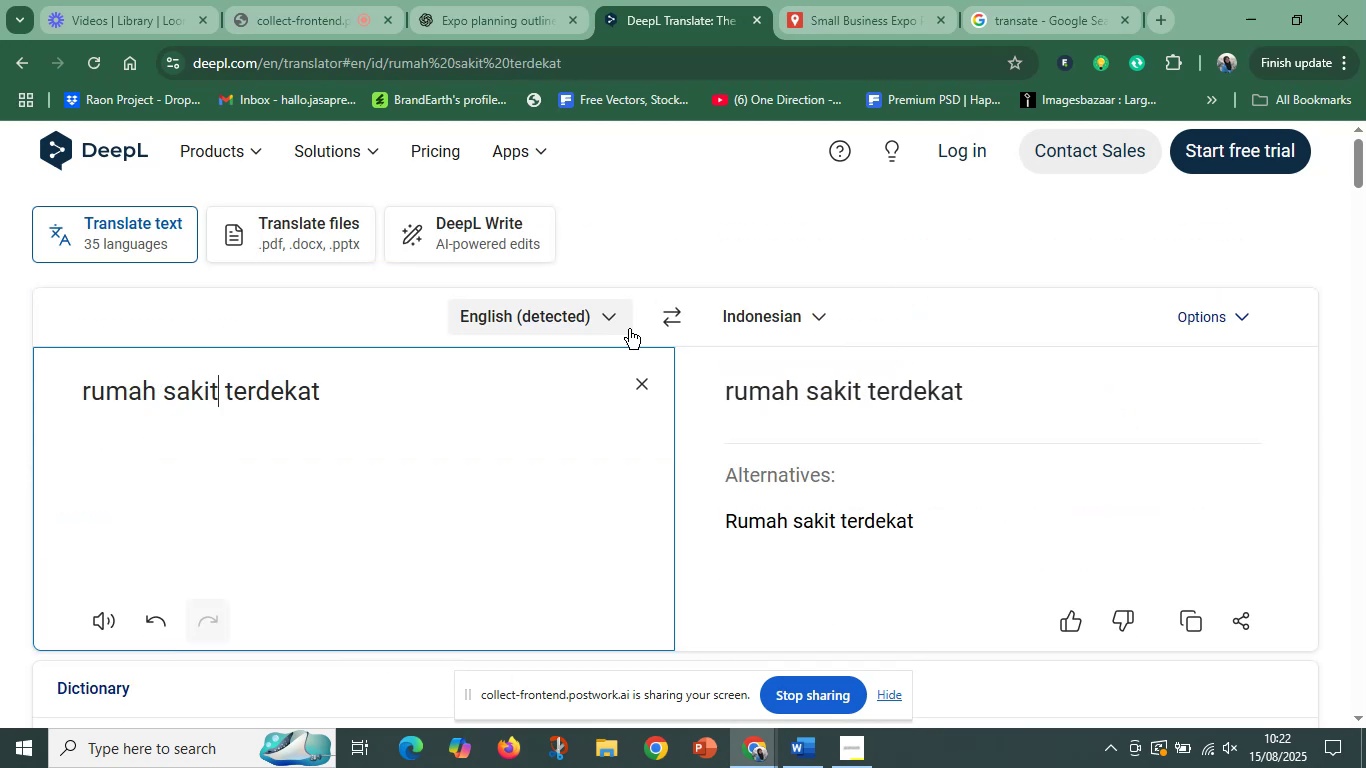 
left_click([683, 312])
 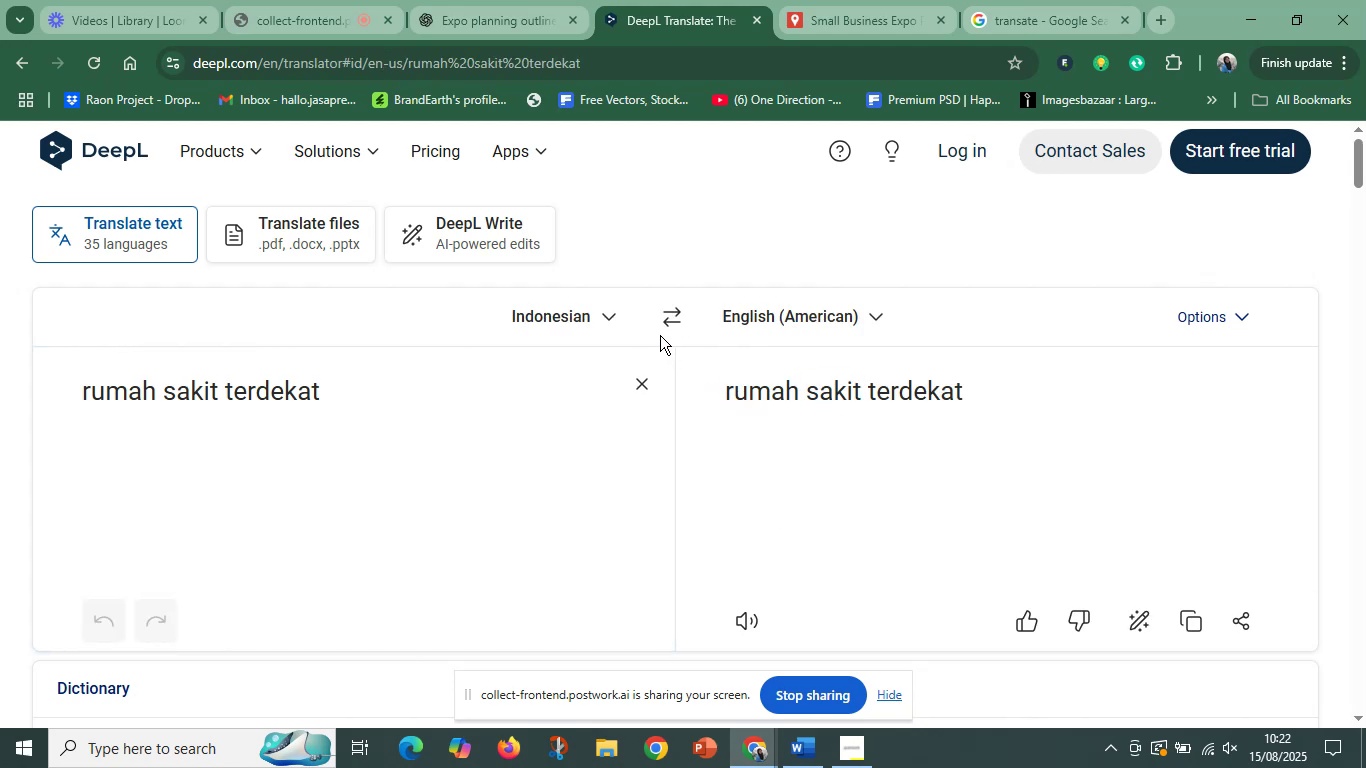 
left_click([351, 388])
 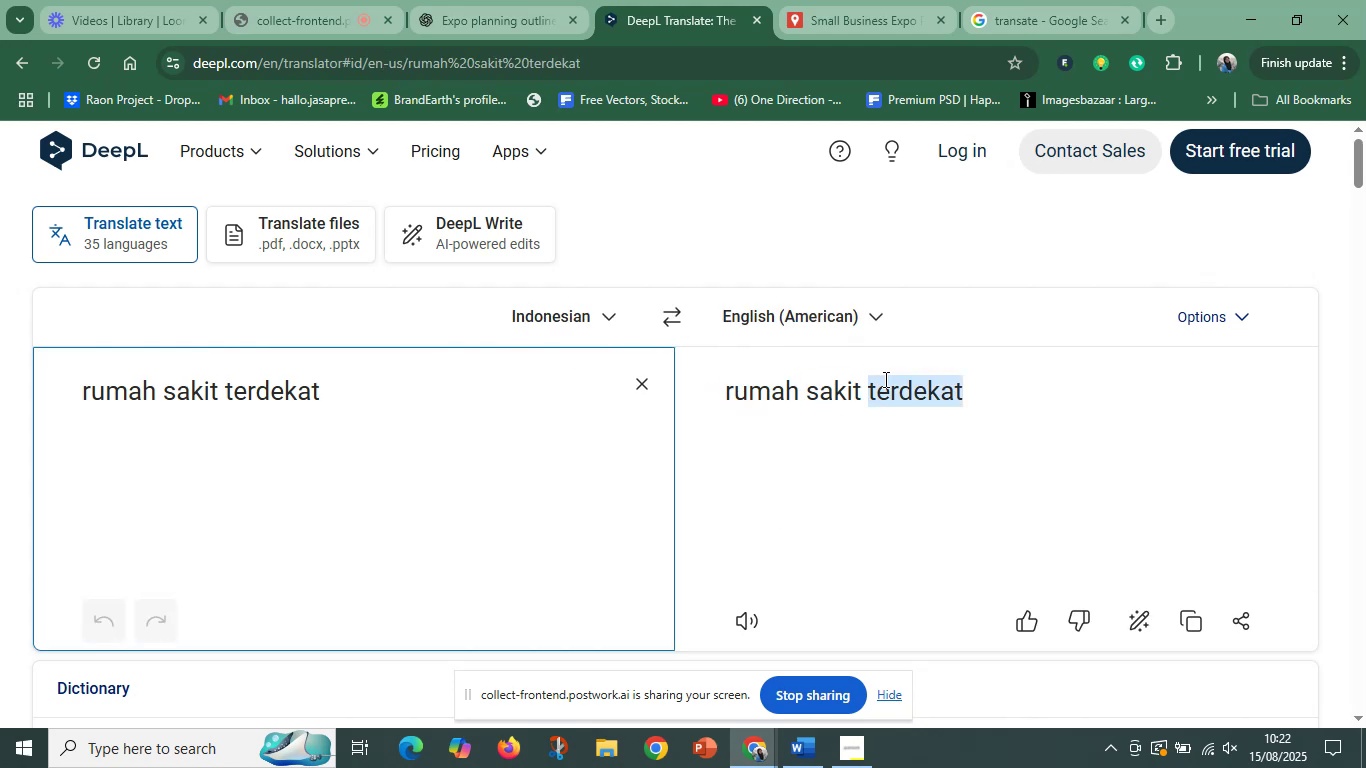 
left_click([884, 379])
 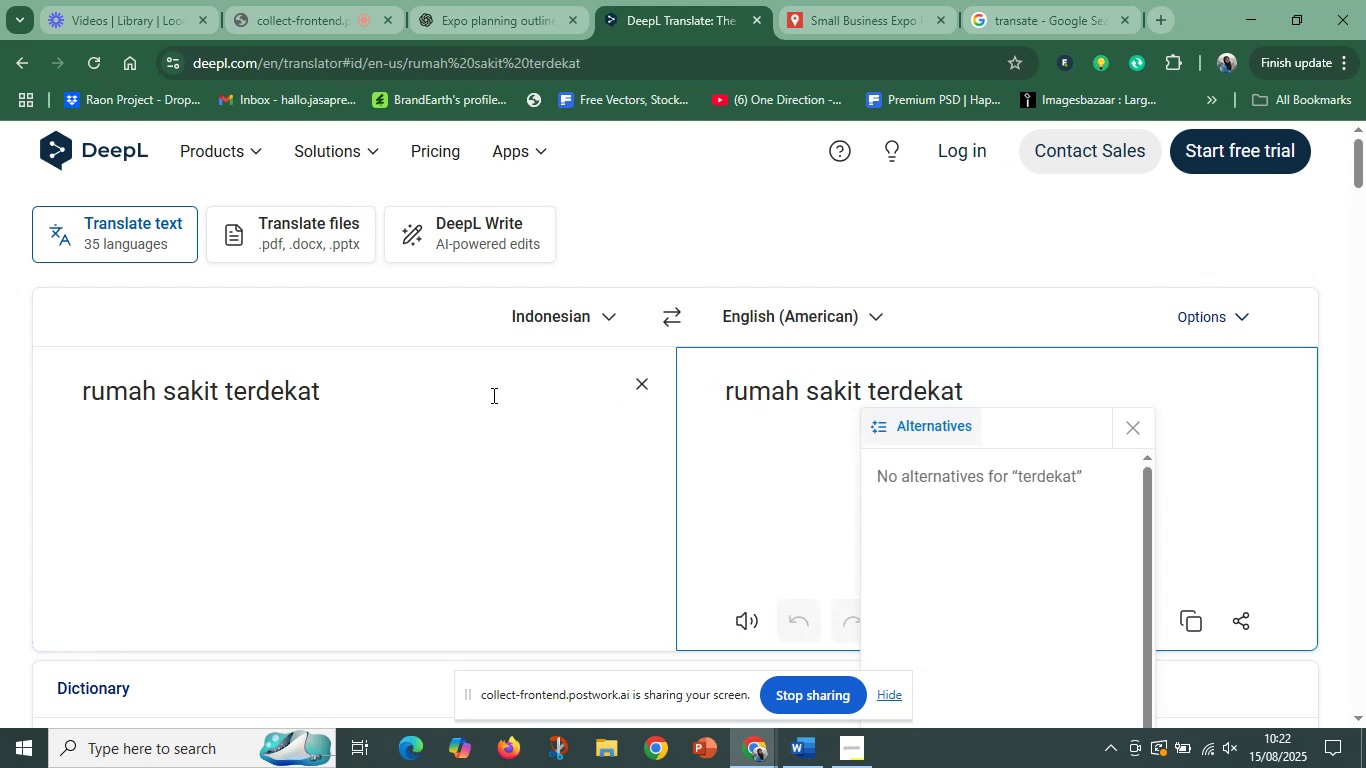 
left_click([492, 395])
 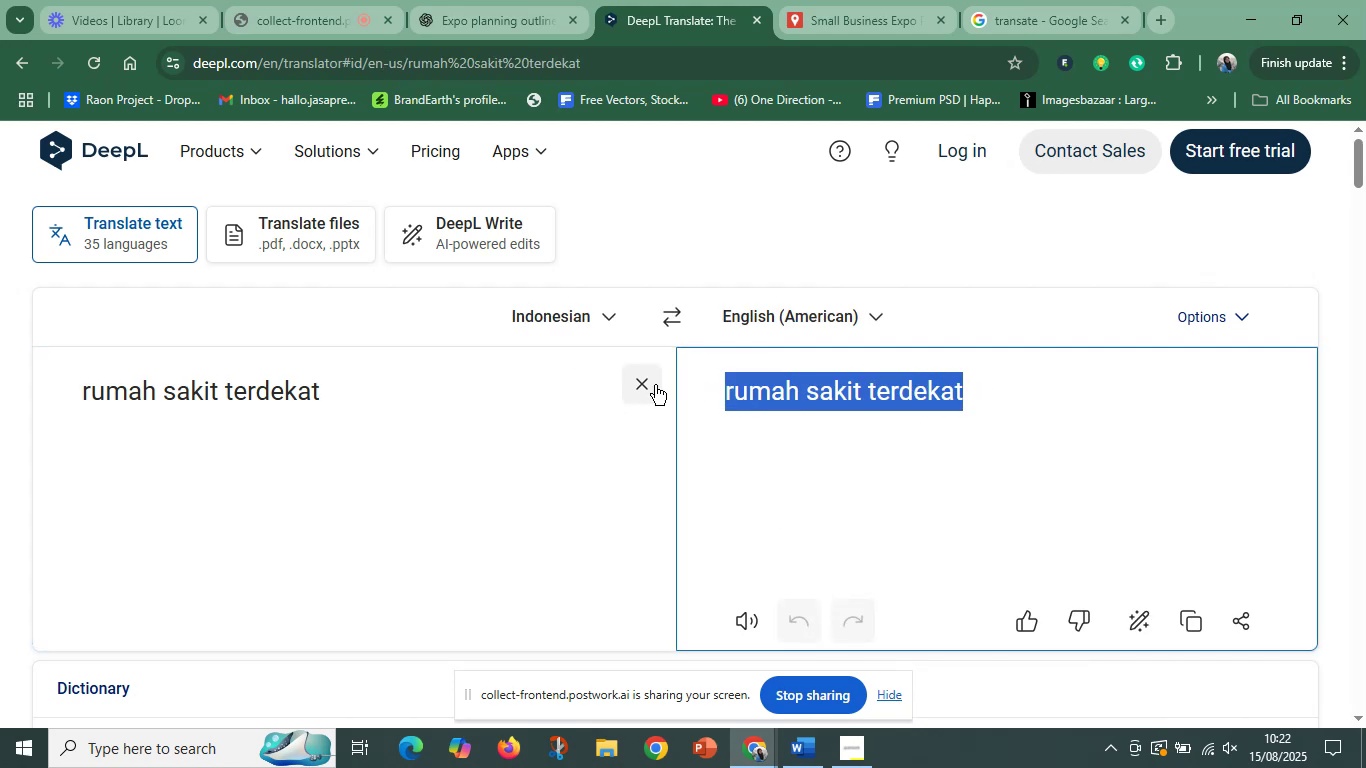 
key(Control+X)
 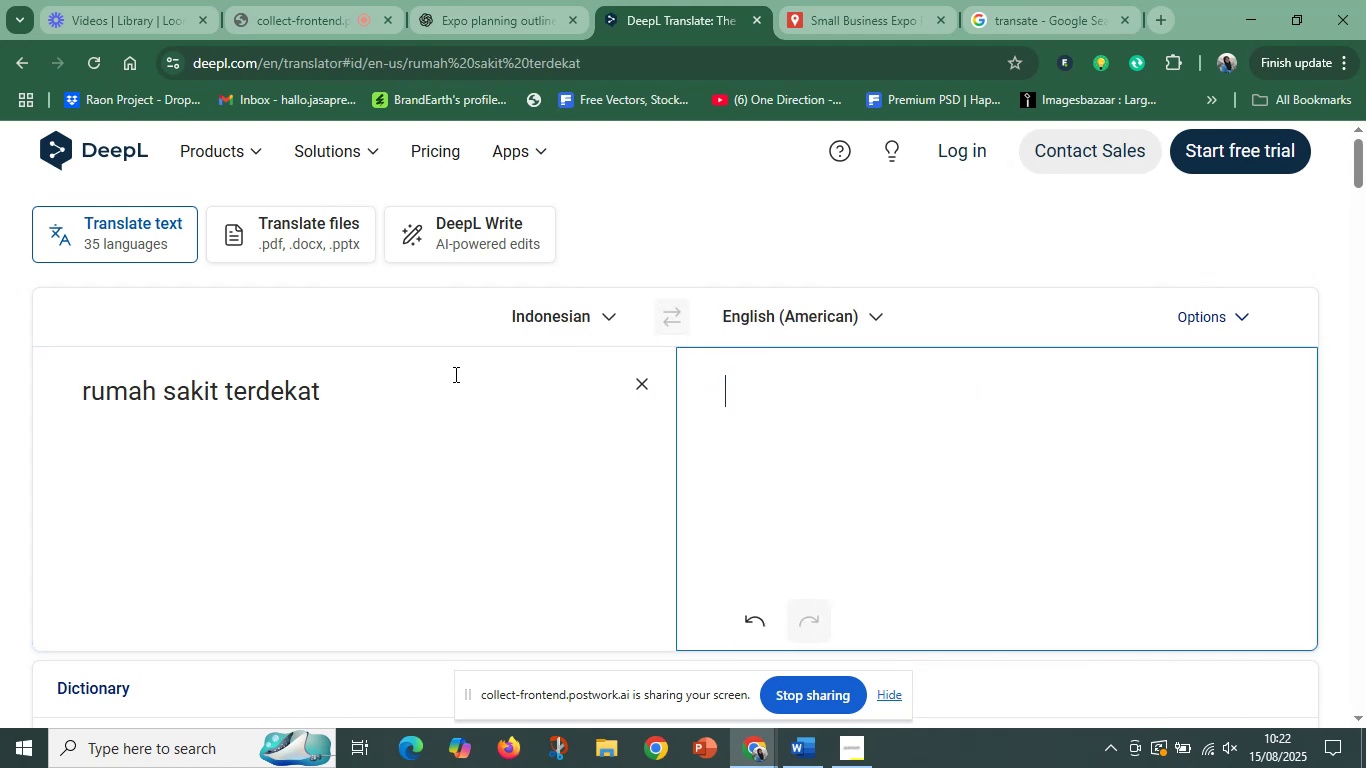 
left_click([451, 374])
 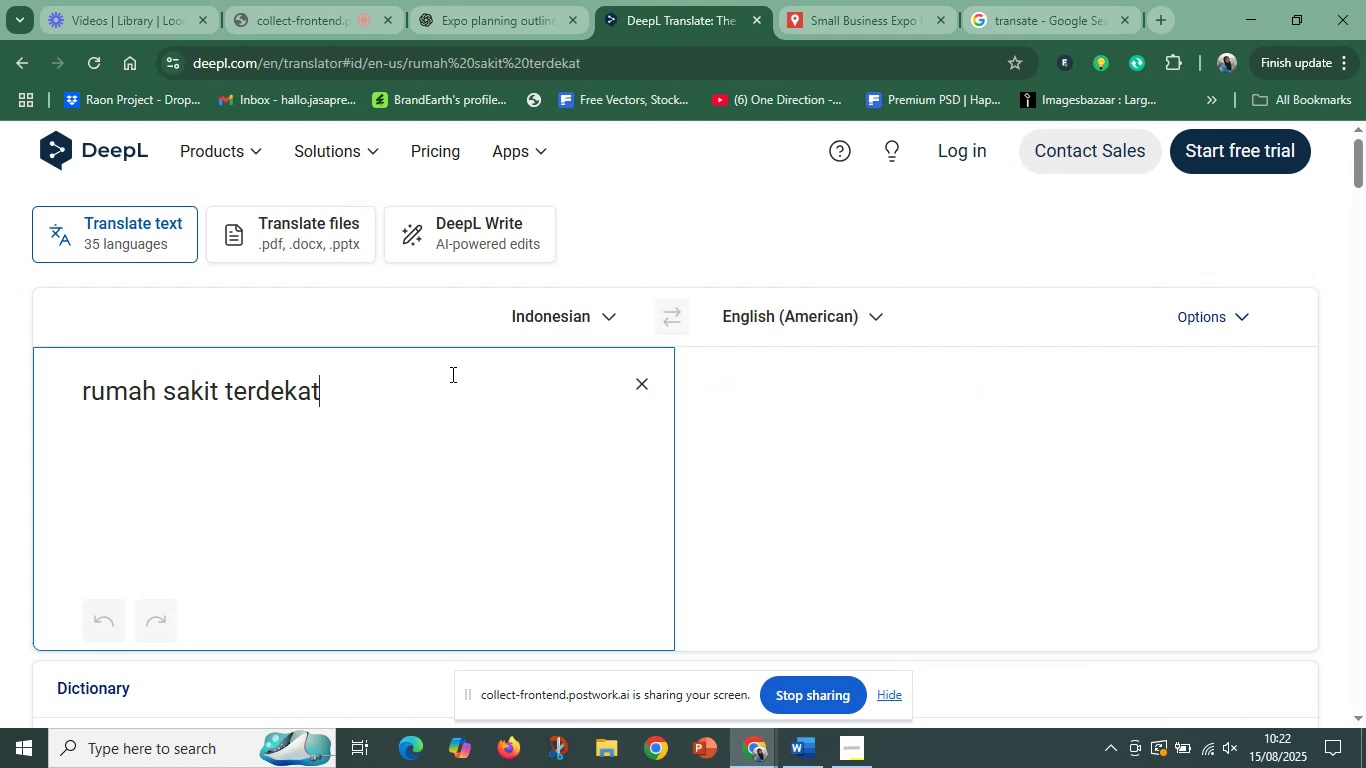 
key(Control+A)
 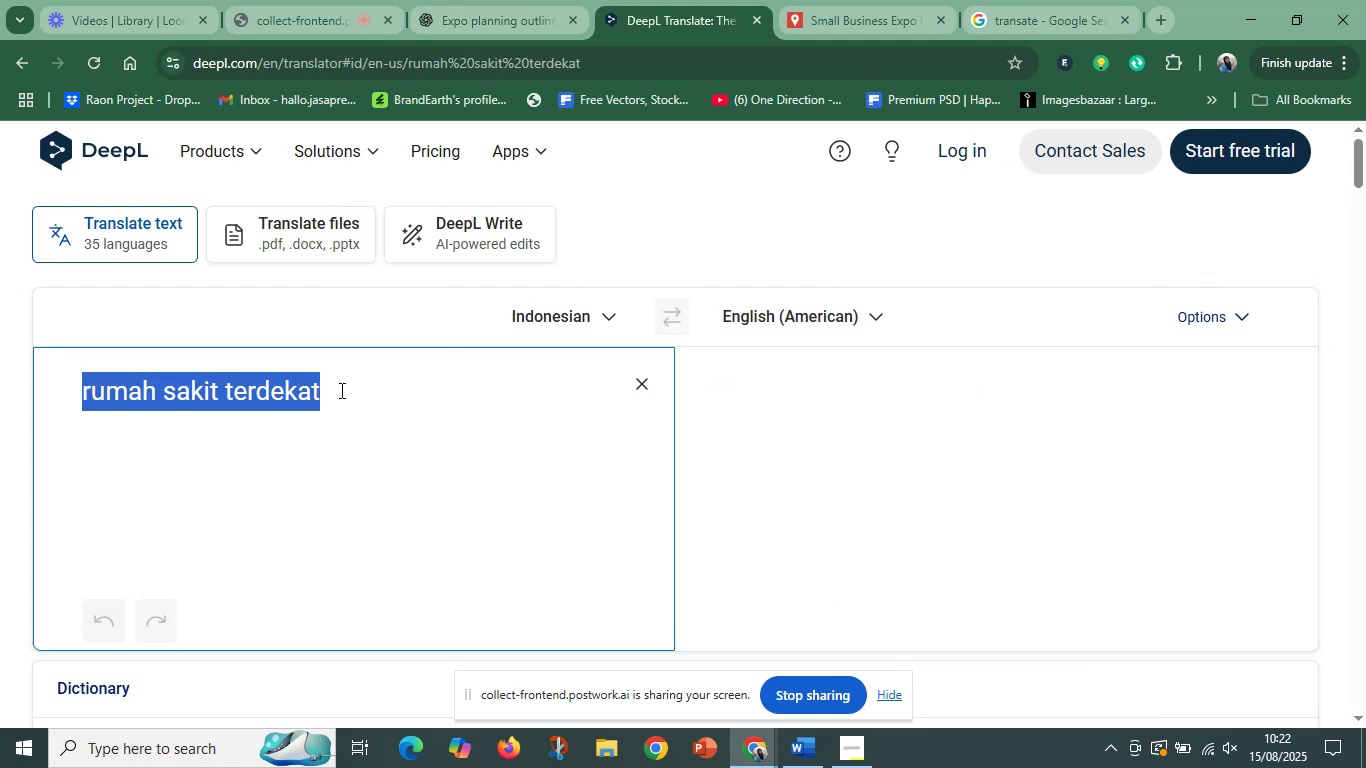 
key(Control+V)
 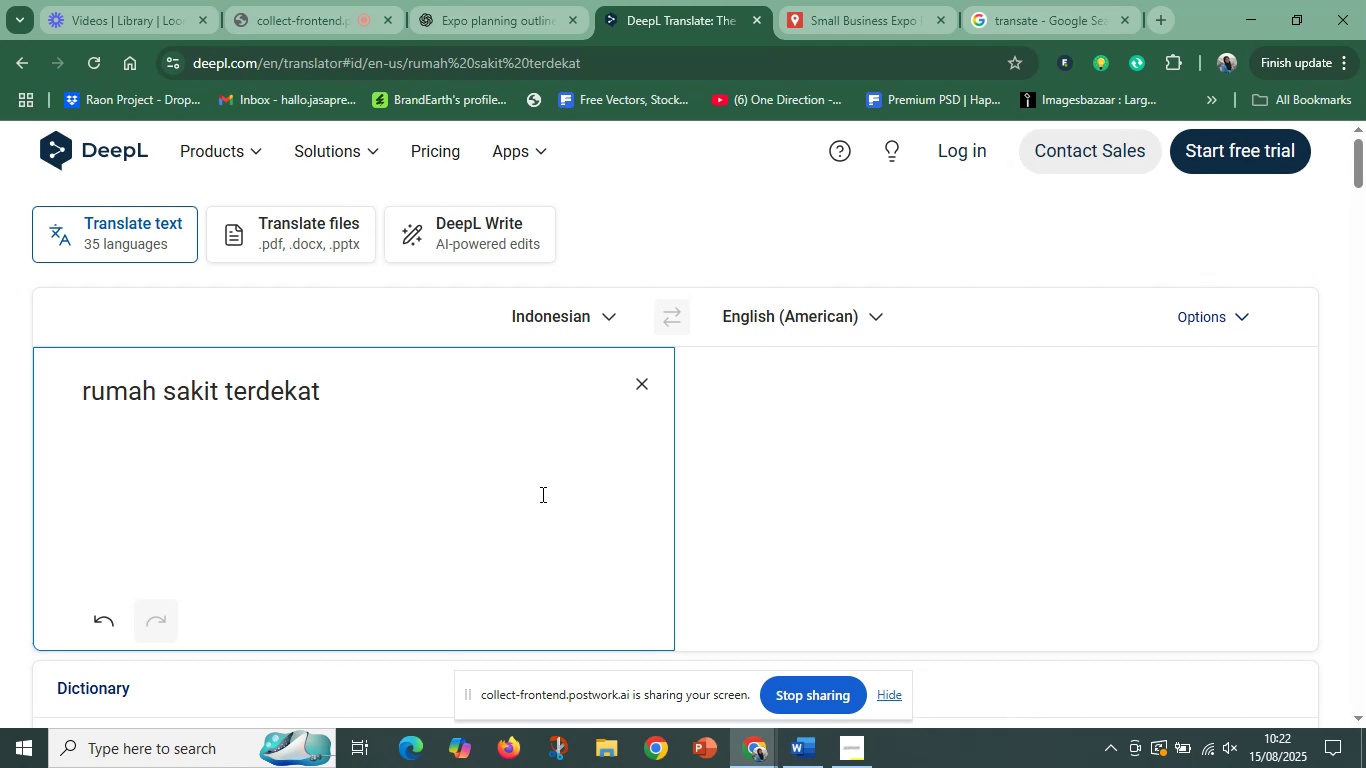 
left_click([602, 491])
 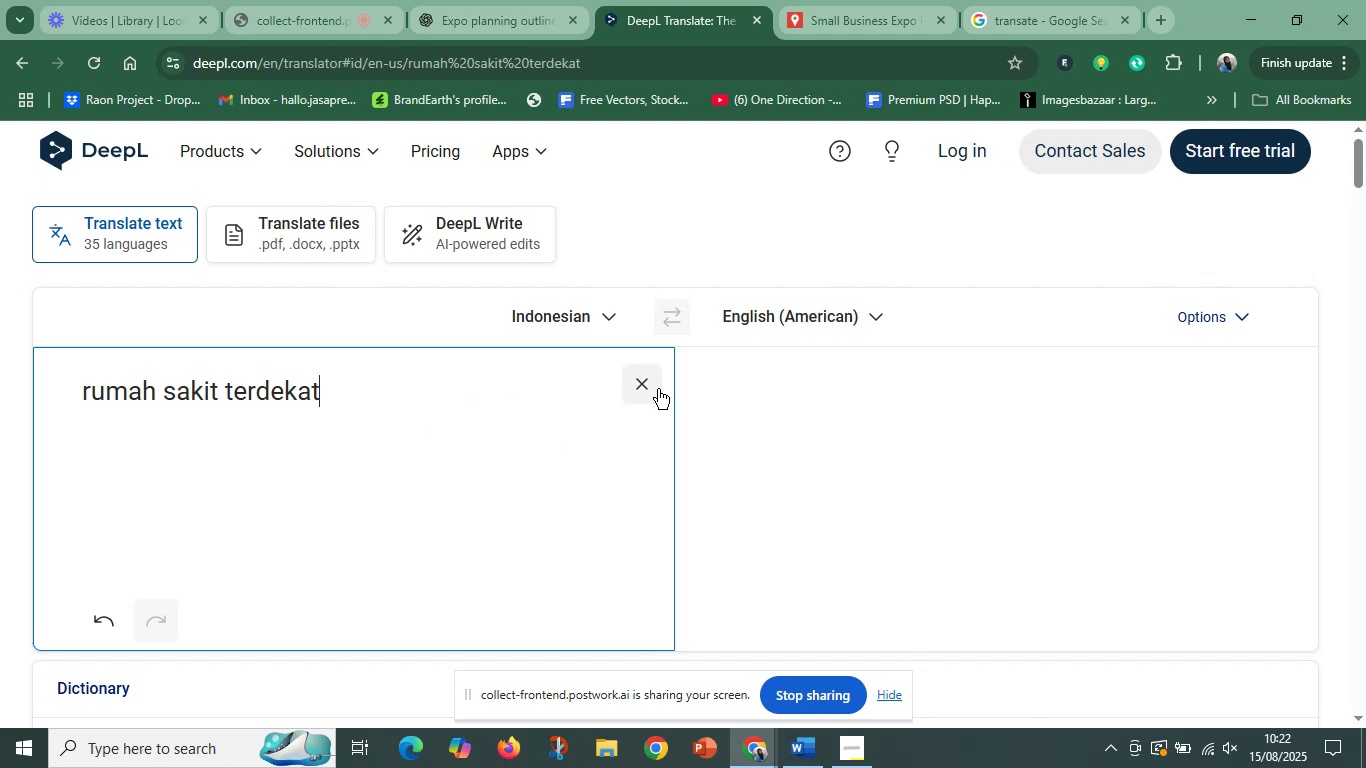 
left_click([639, 389])
 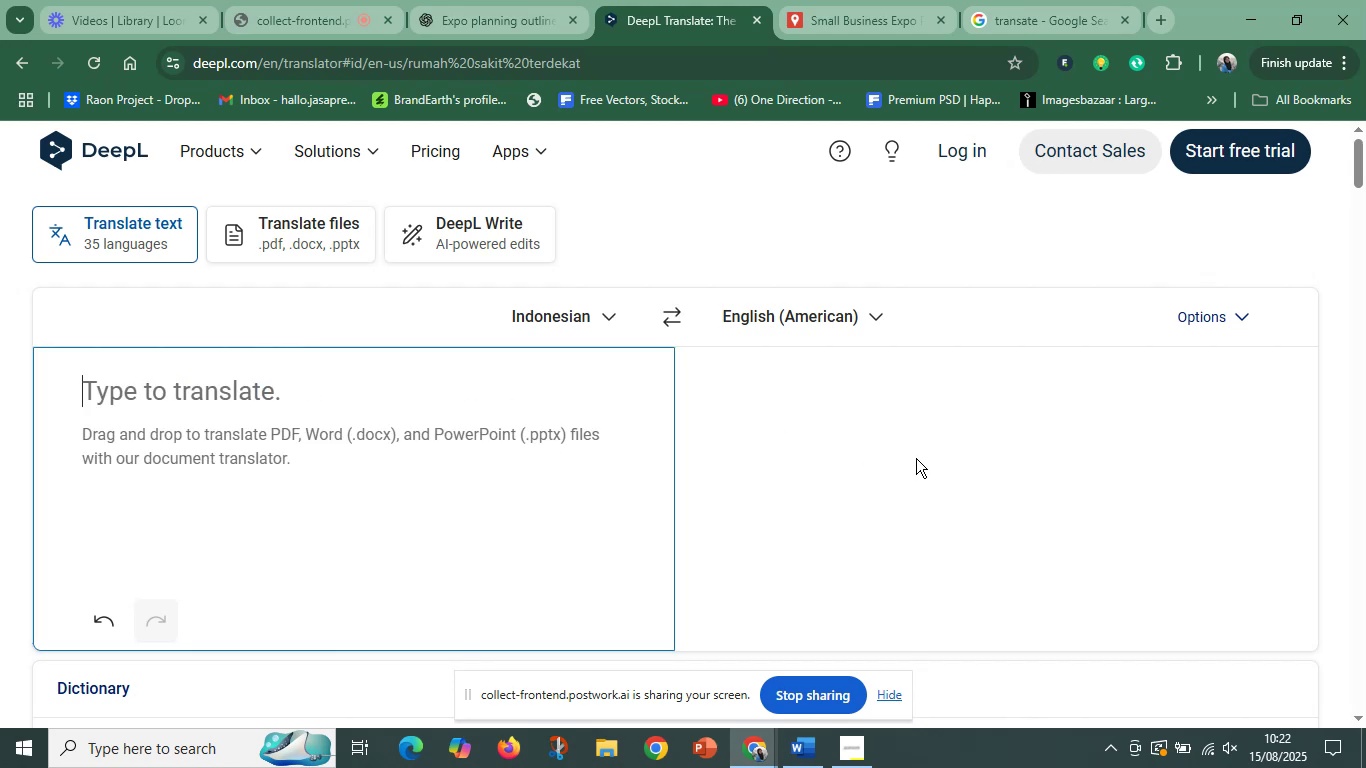 
left_click([916, 458])
 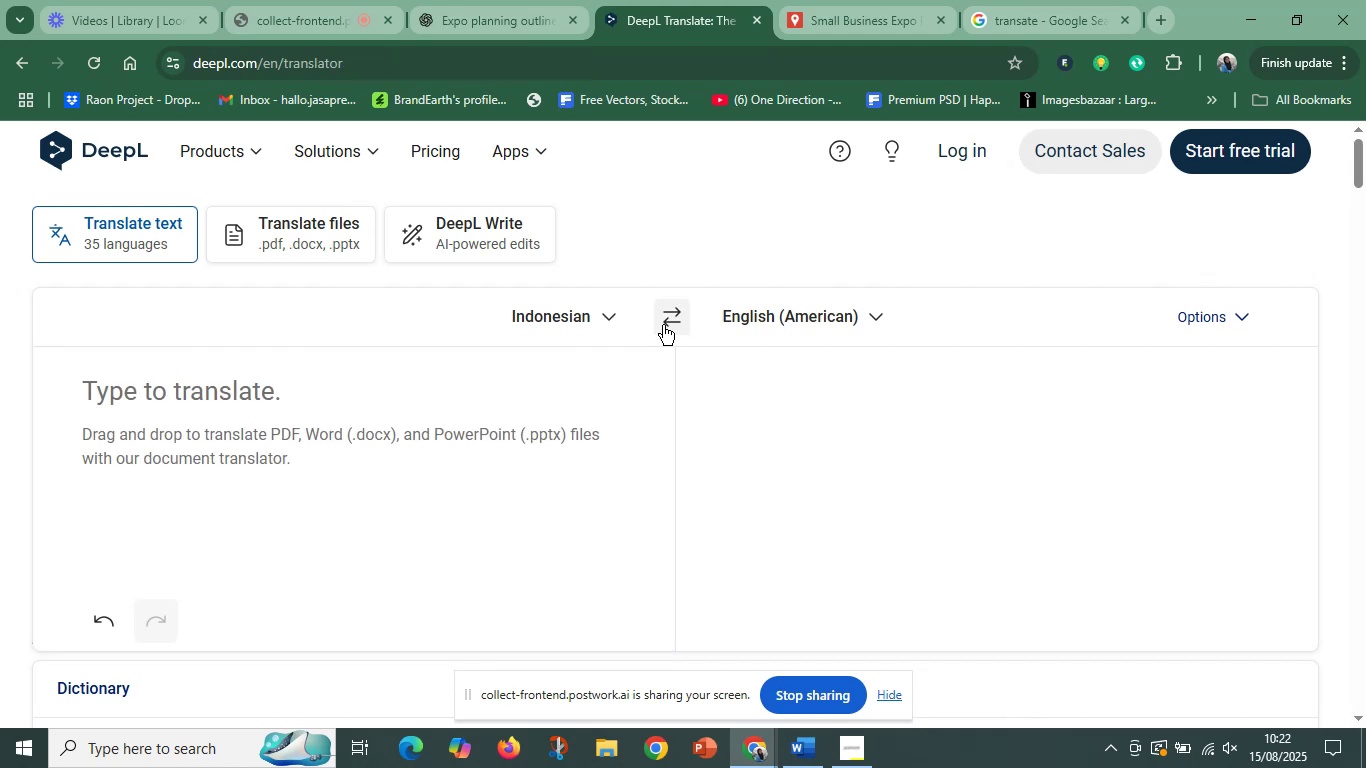 
left_click([663, 325])
 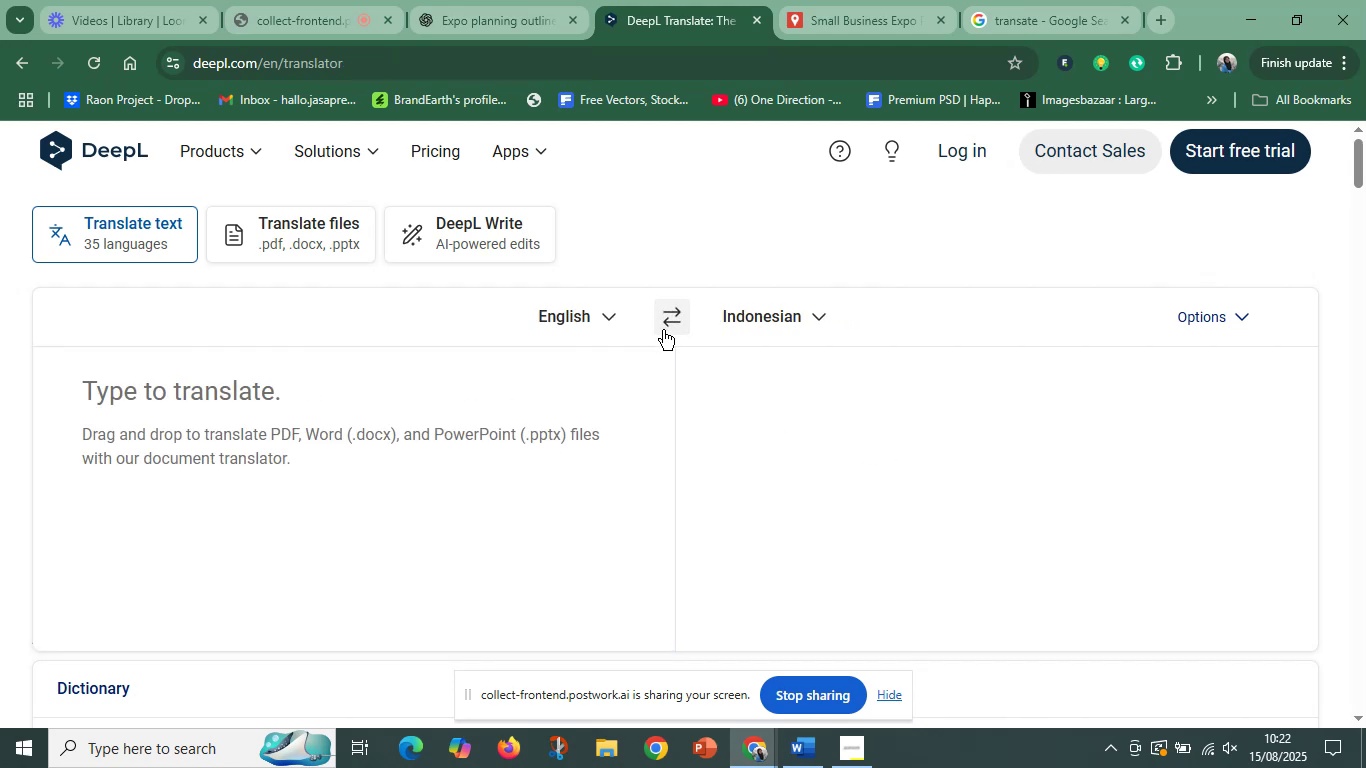 
left_click([651, 356])
 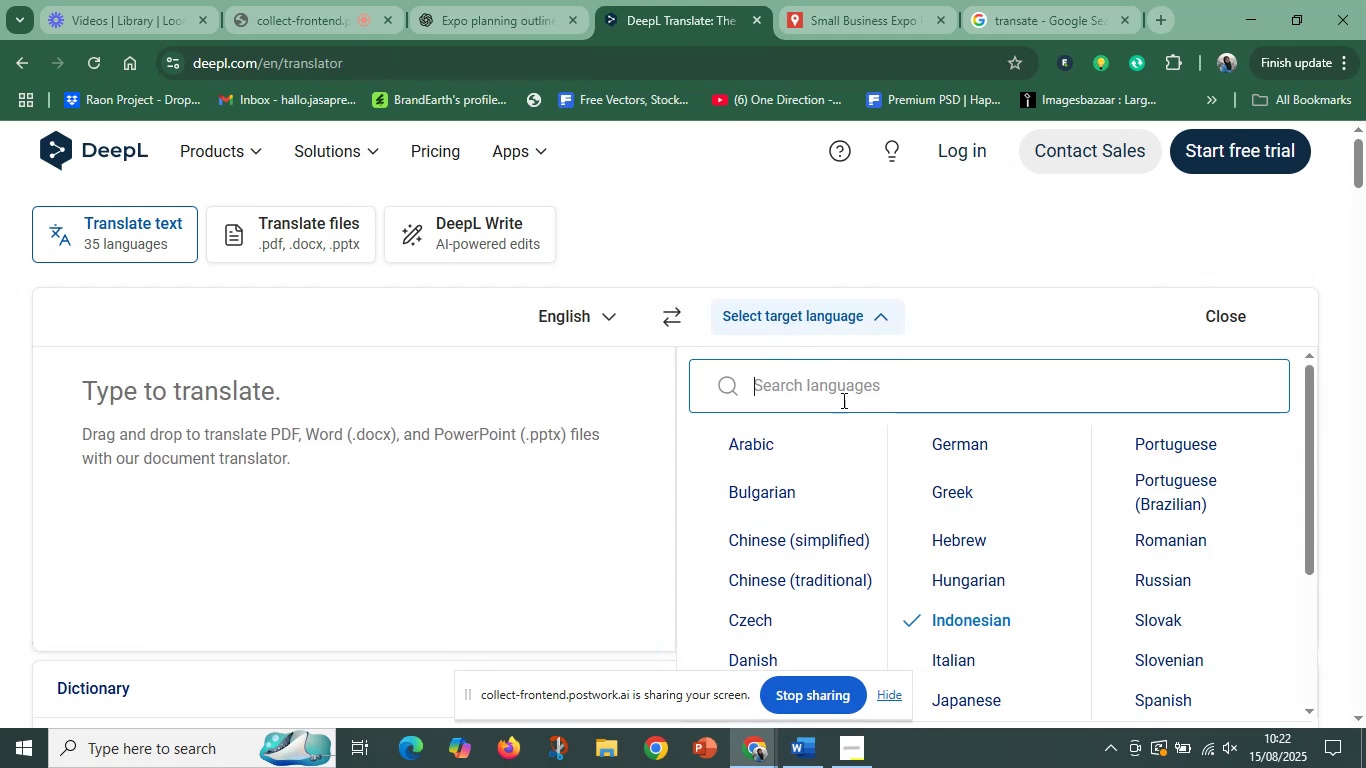 
left_click([793, 445])
 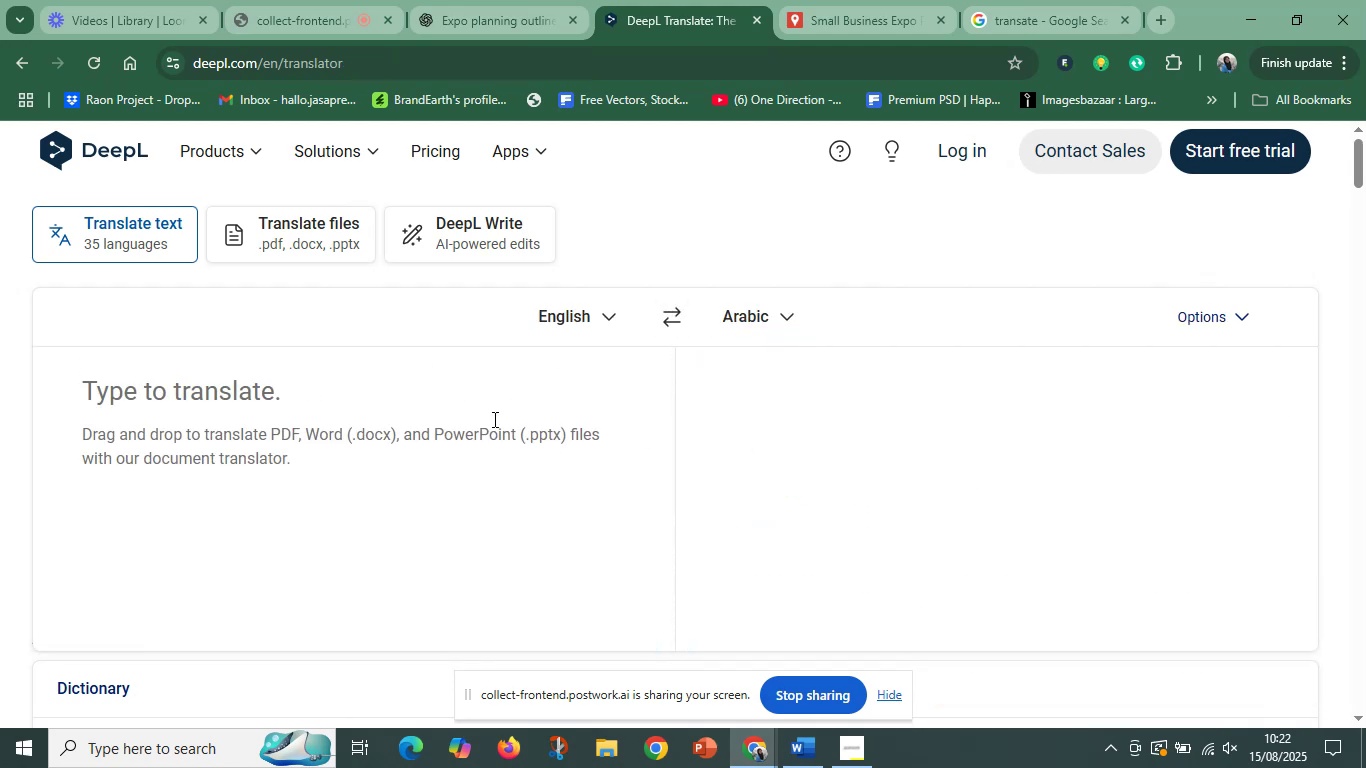 
left_click([493, 419])
 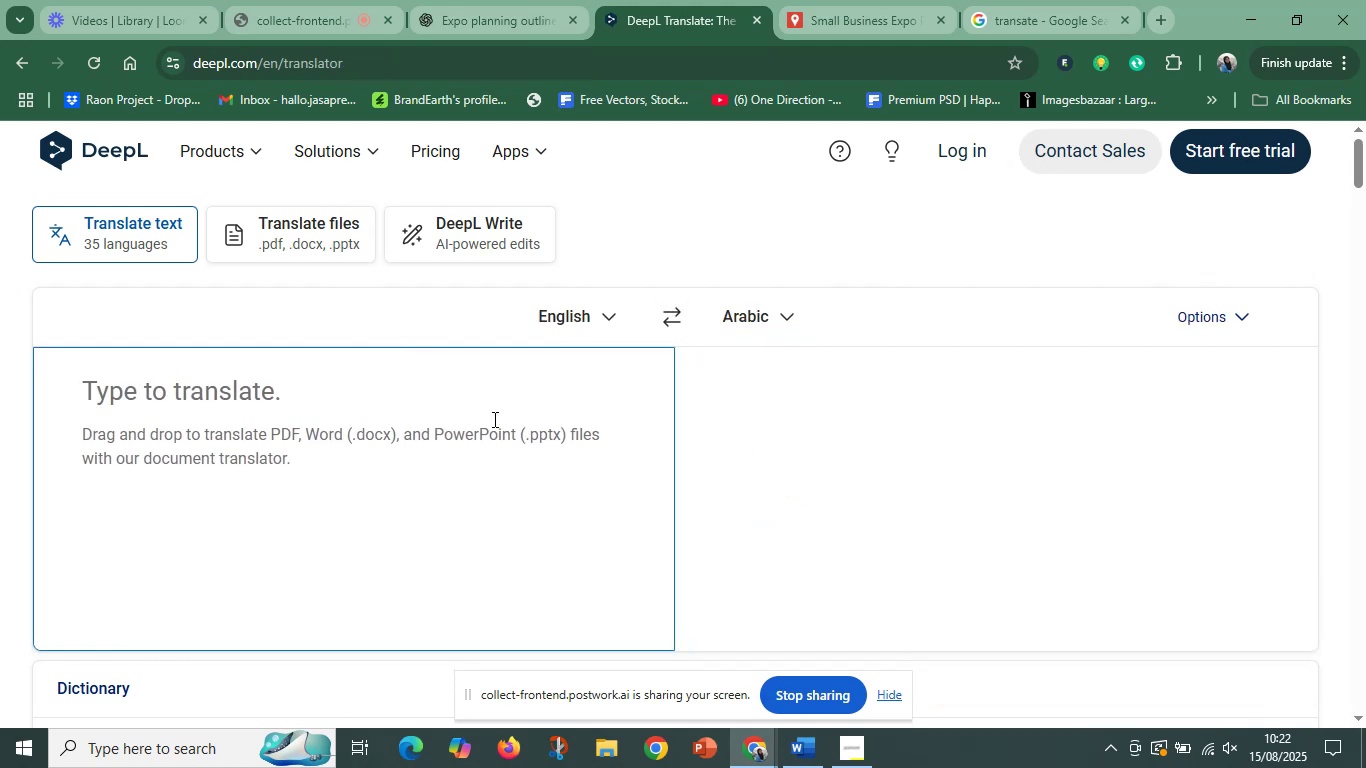 
key(Control+V)
 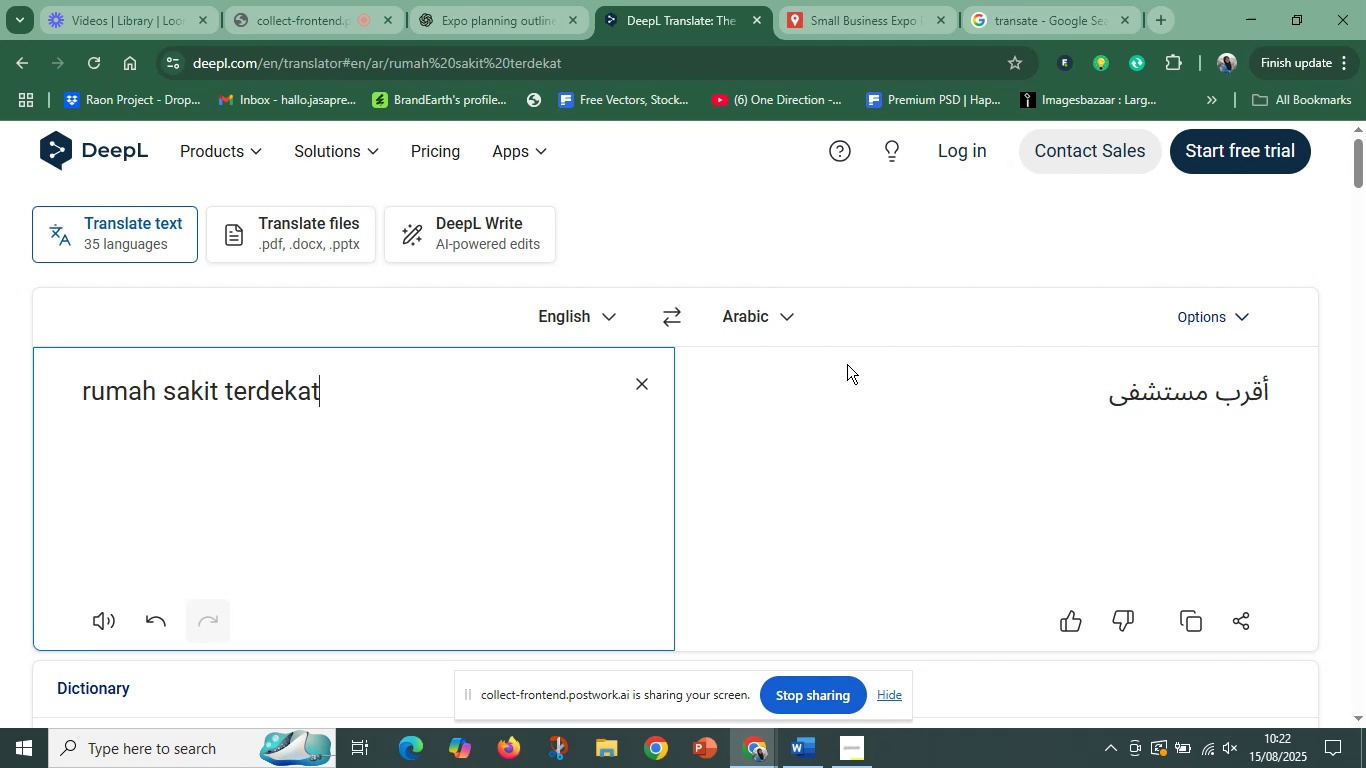 
left_click([778, 325])
 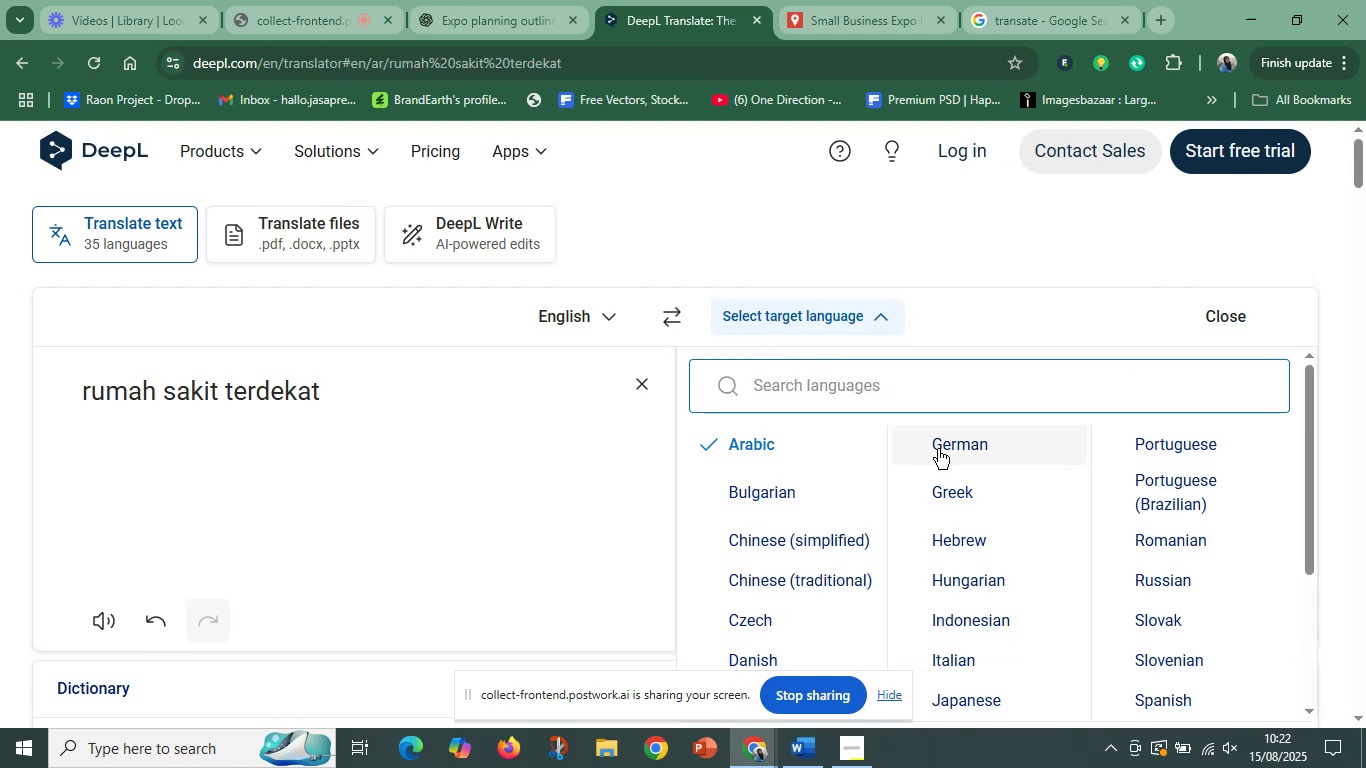 
type(ind)
 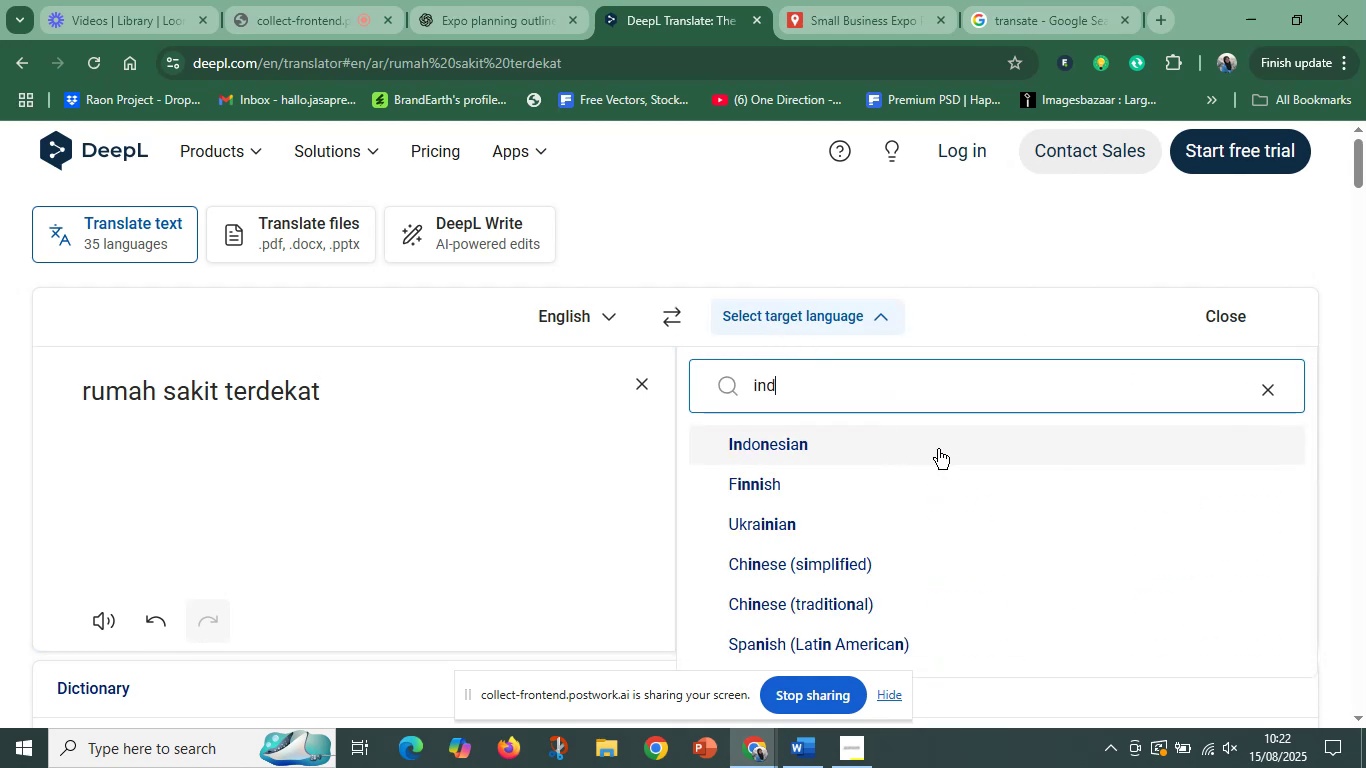 
key(Enter)
 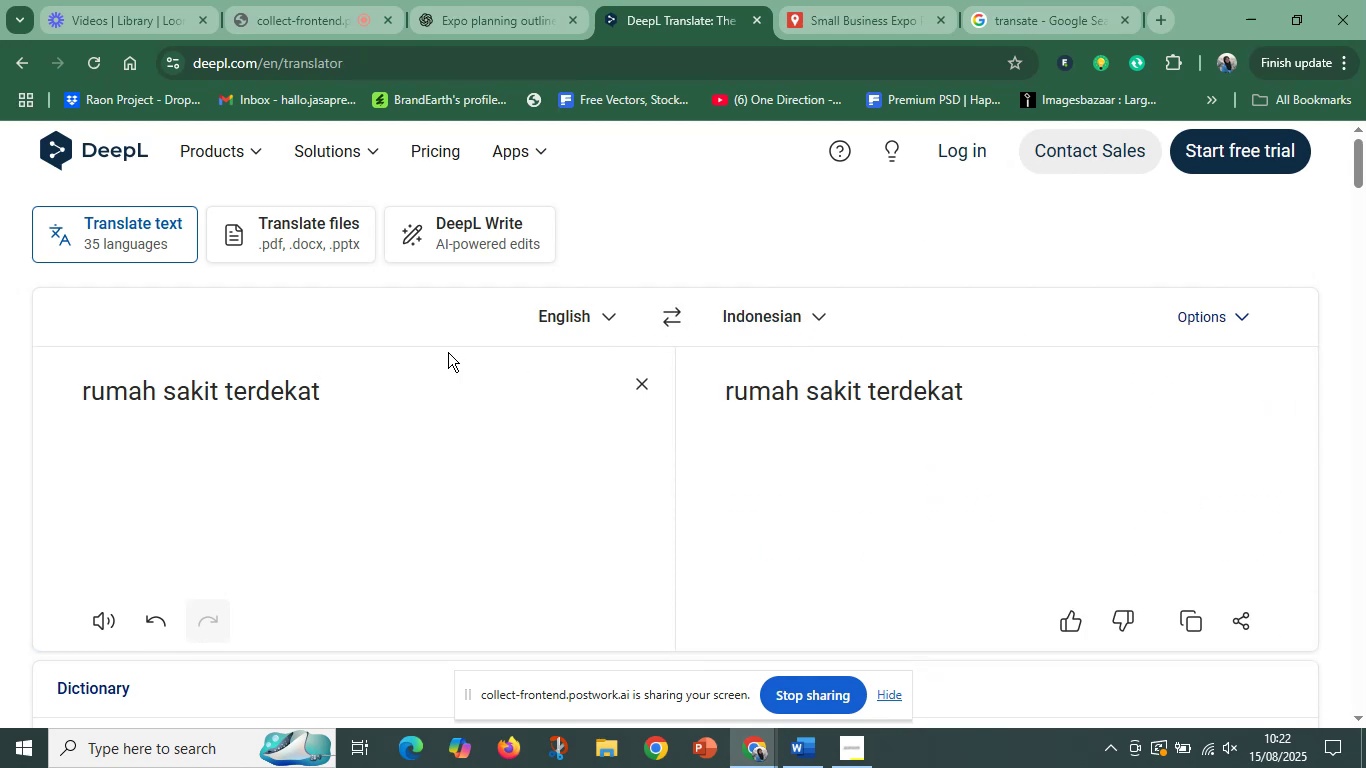 
left_click([666, 312])
 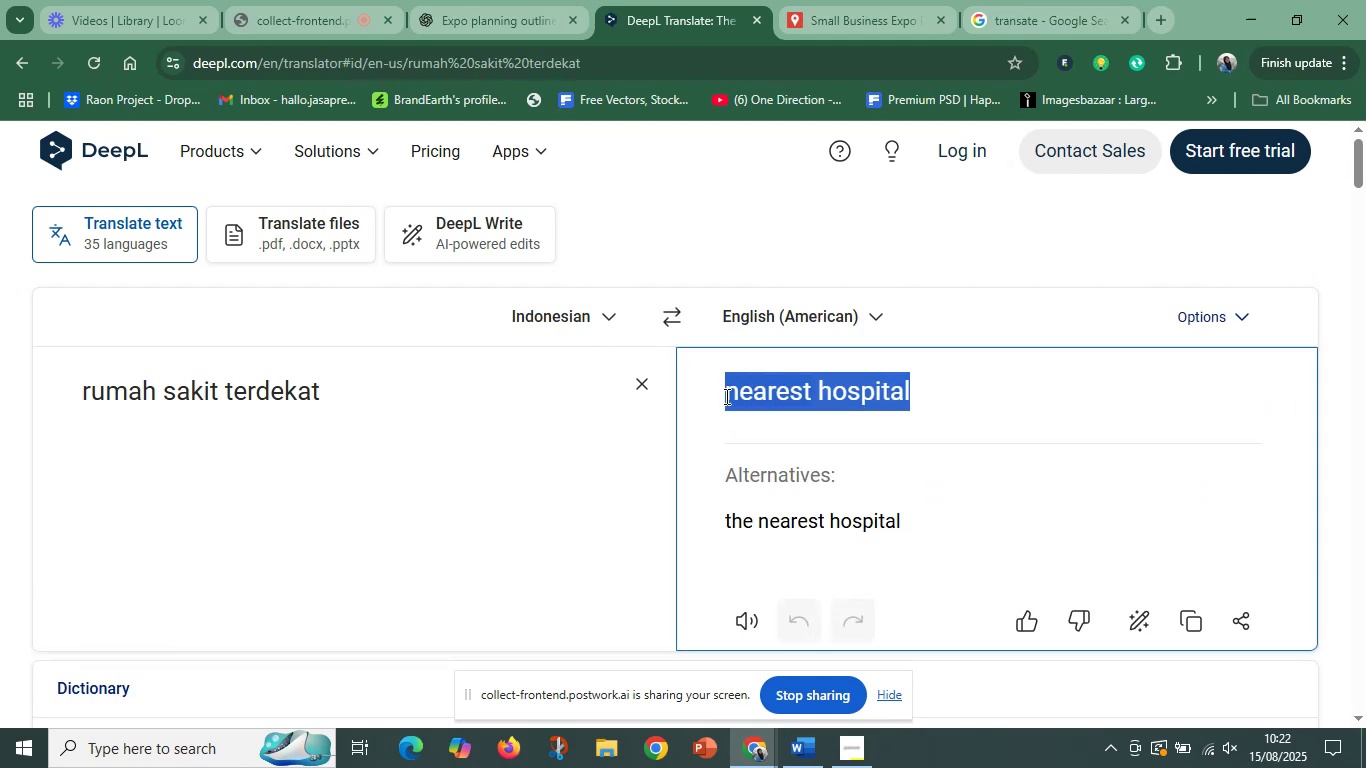 
key(Control+C)
 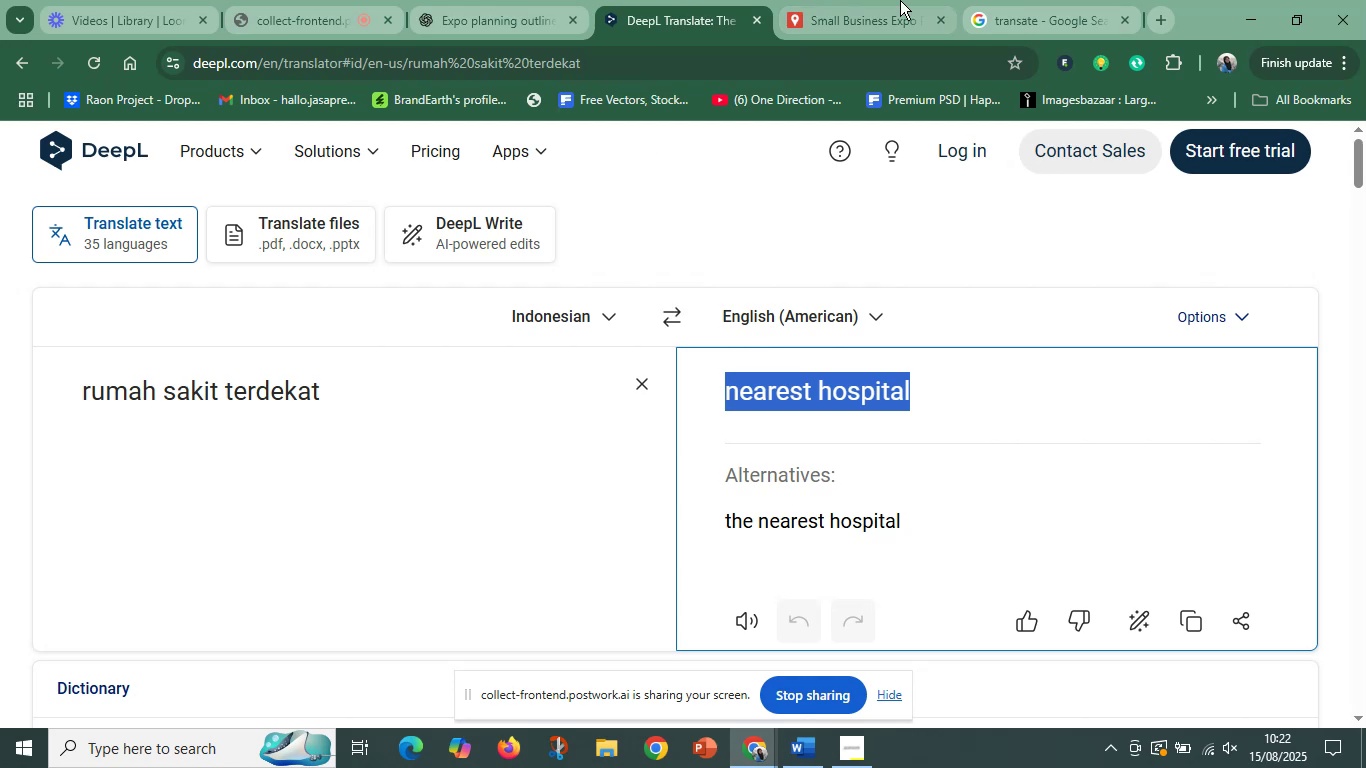 
left_click([900, 0])
 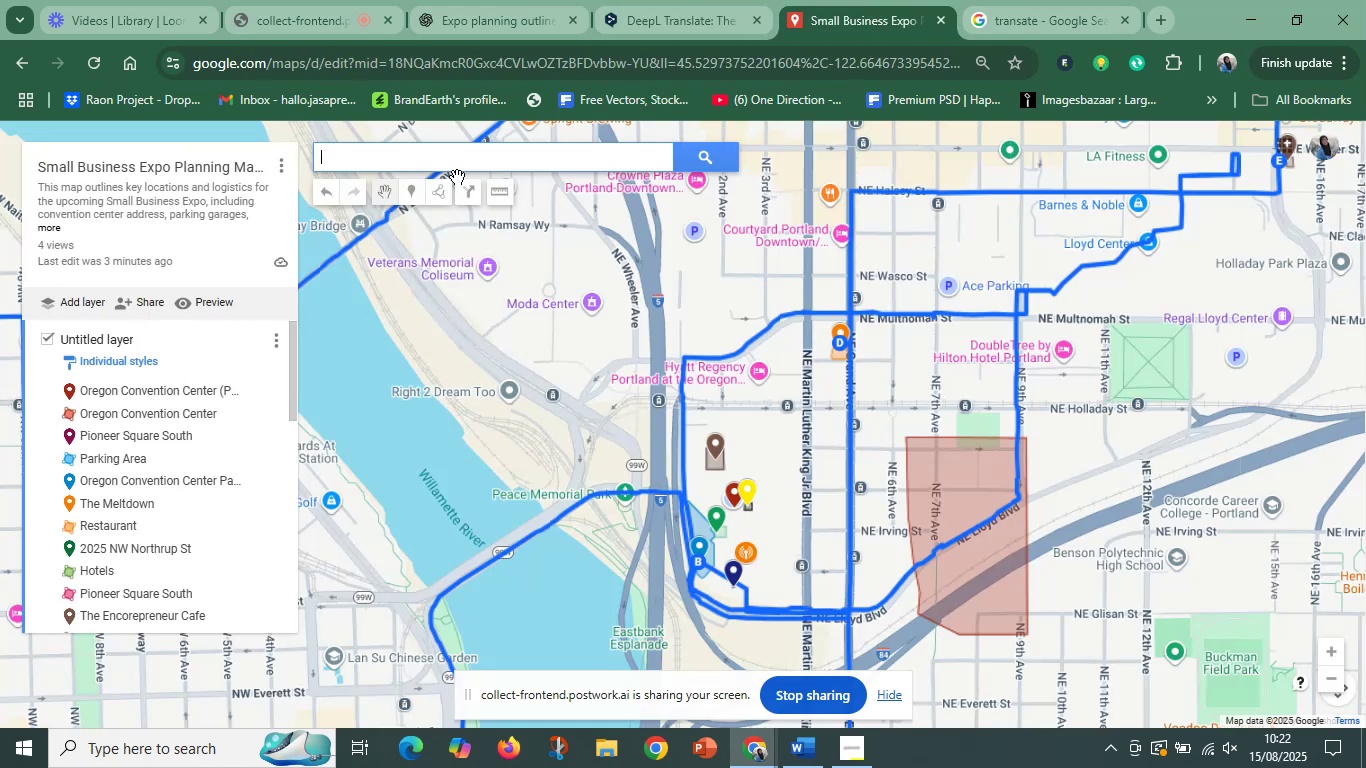 
left_click([477, 161])
 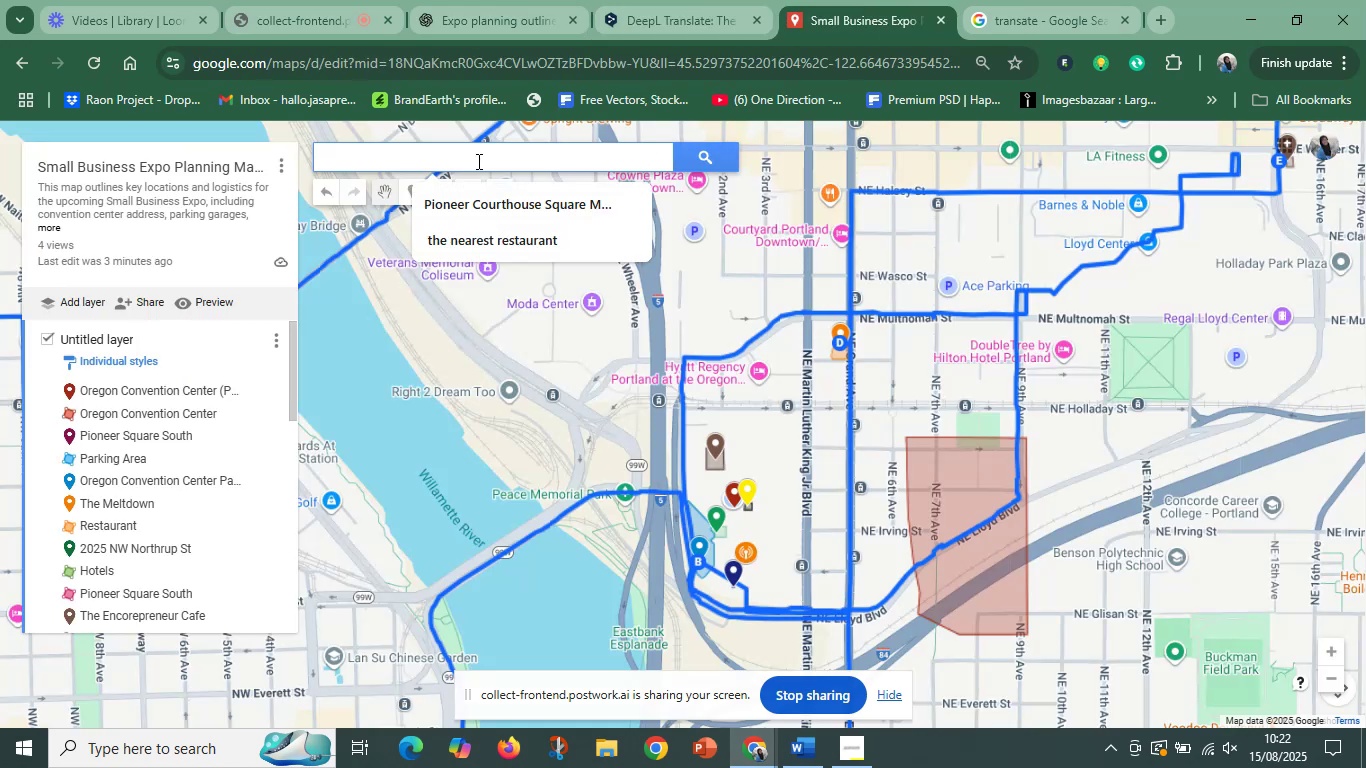 
key(Control+V)
 